 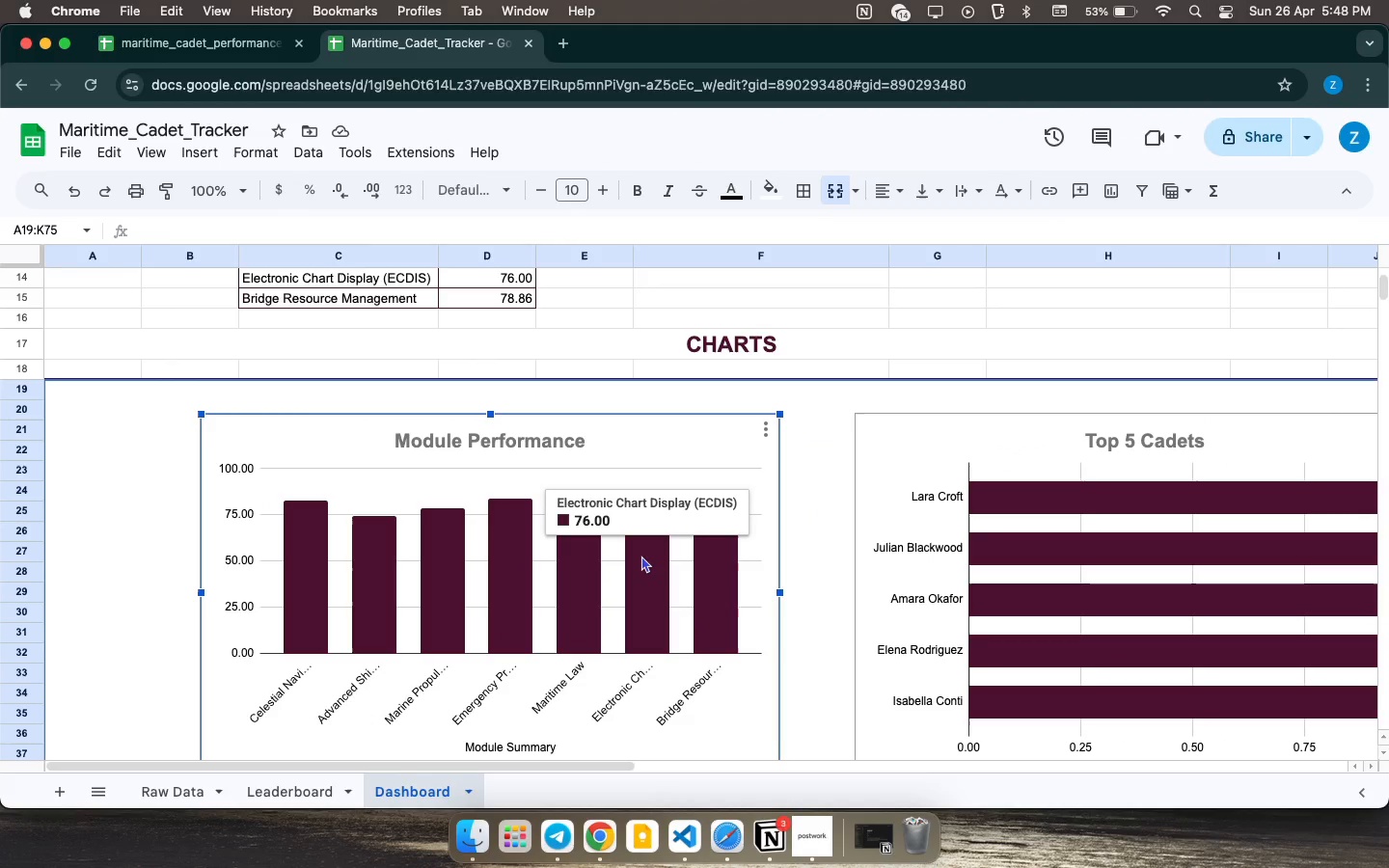 
double_click([647, 553])
 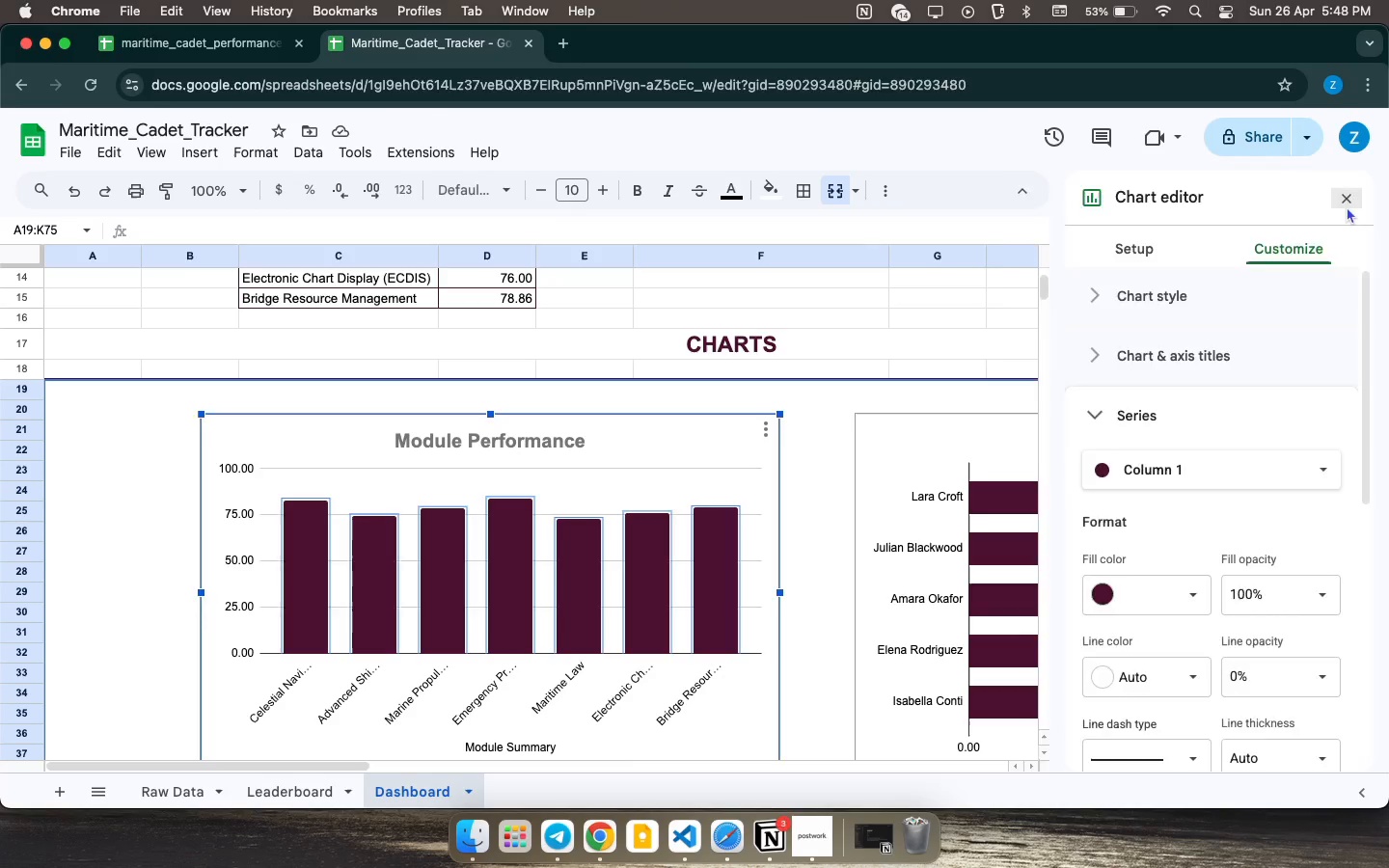 
scroll: coordinate [806, 473], scroll_direction: down, amount: 10.0
 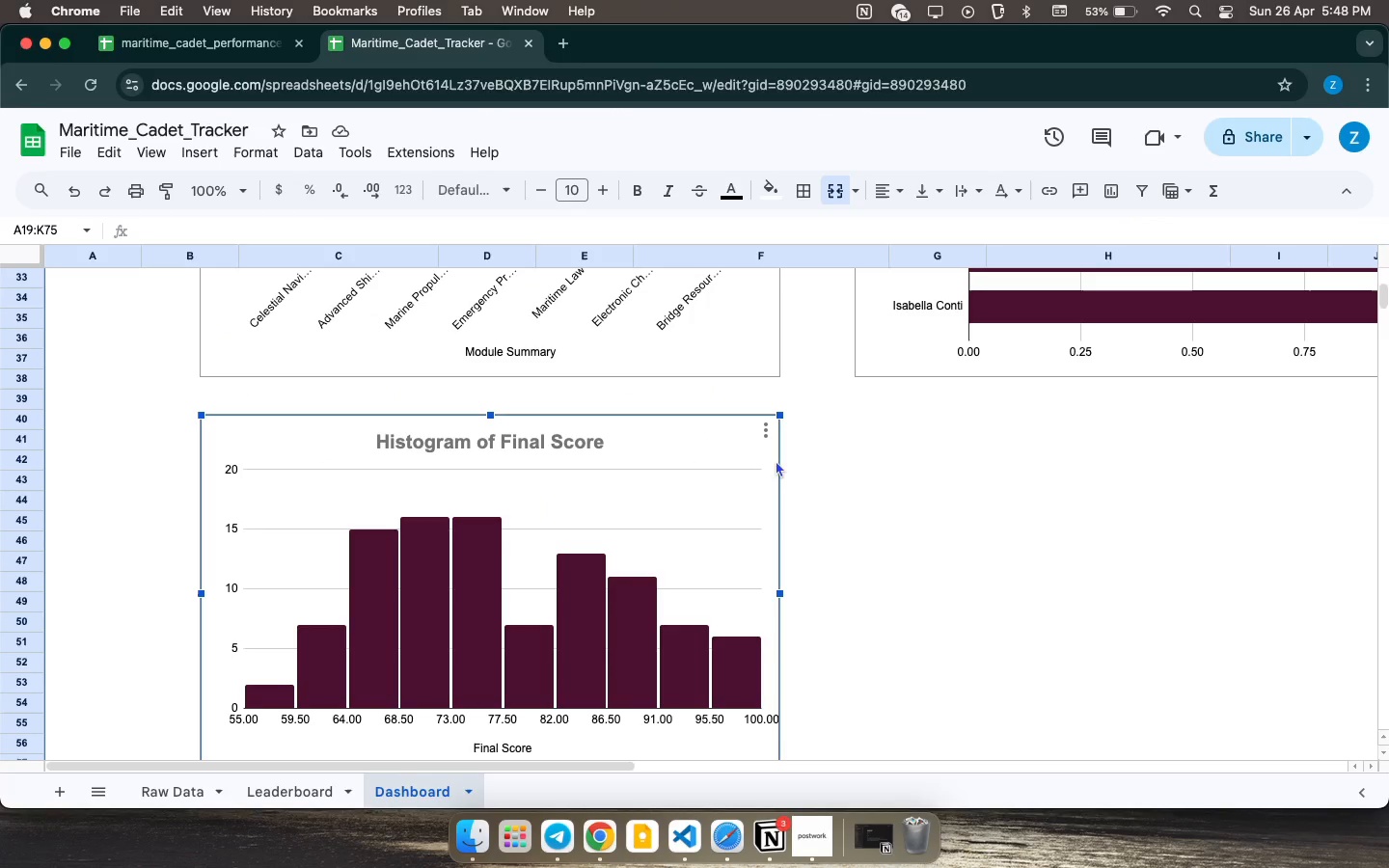 
wait(7.21)
 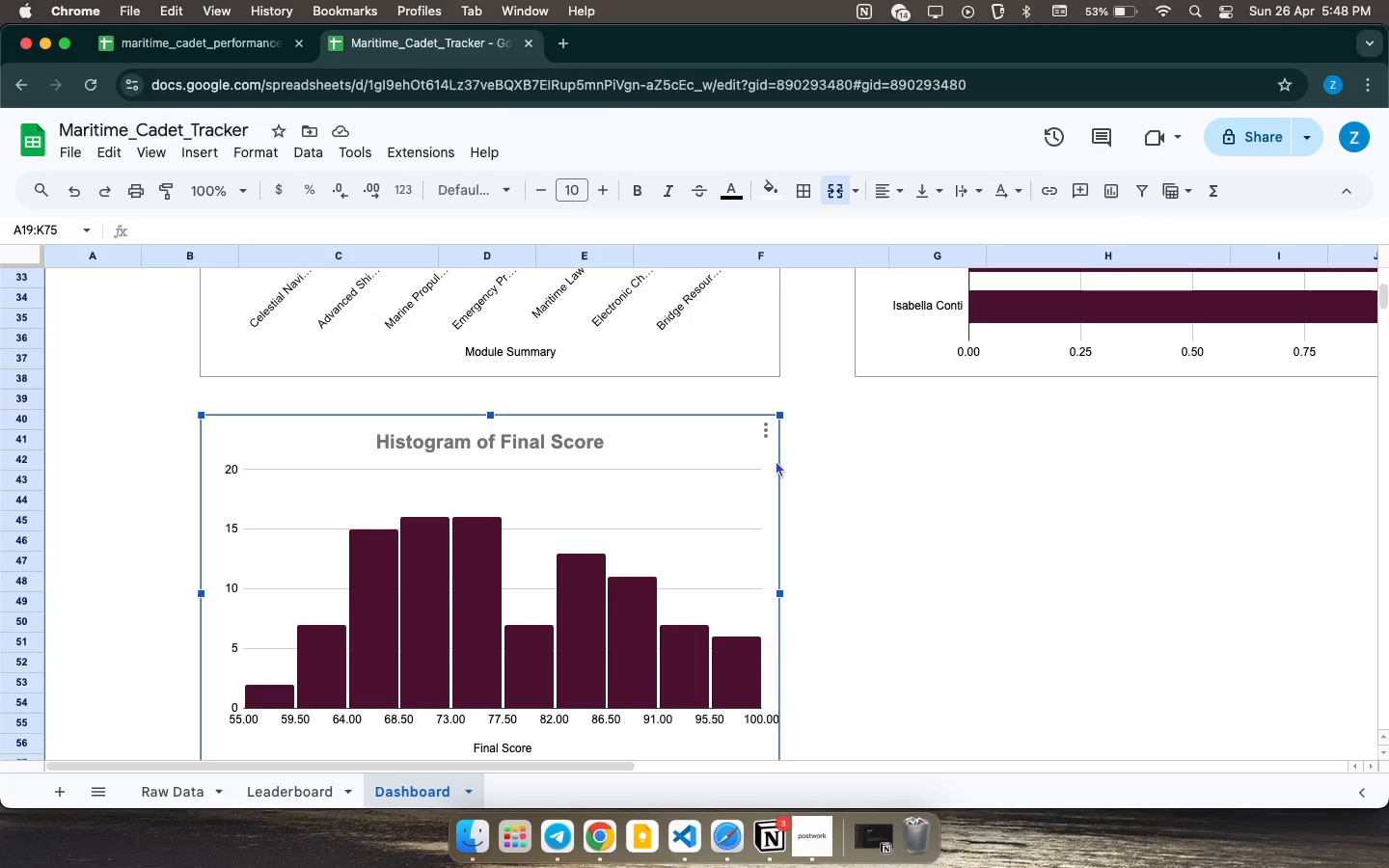 
scroll: coordinate [896, 502], scroll_direction: up, amount: 23.0
 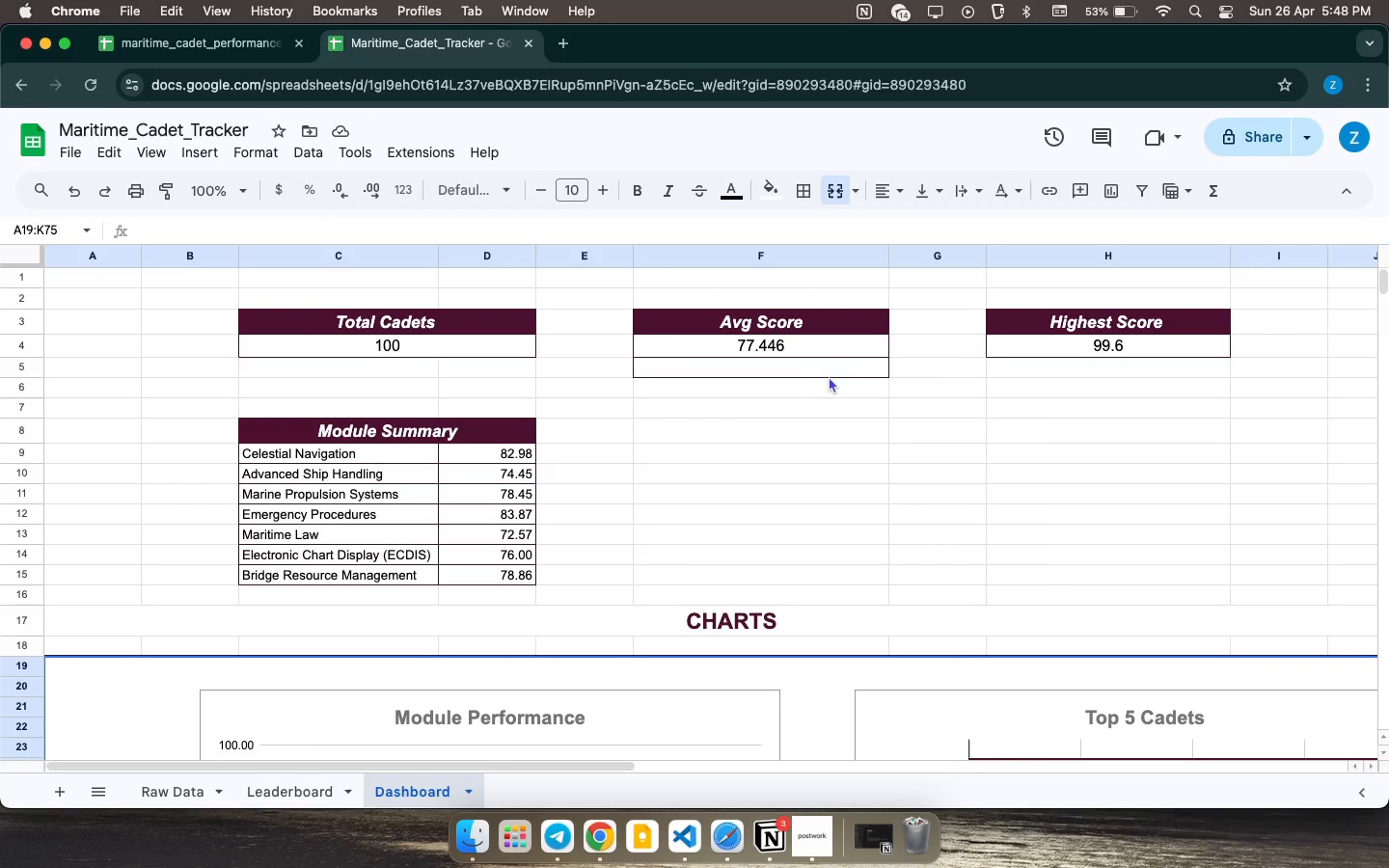 
left_click([839, 366])
 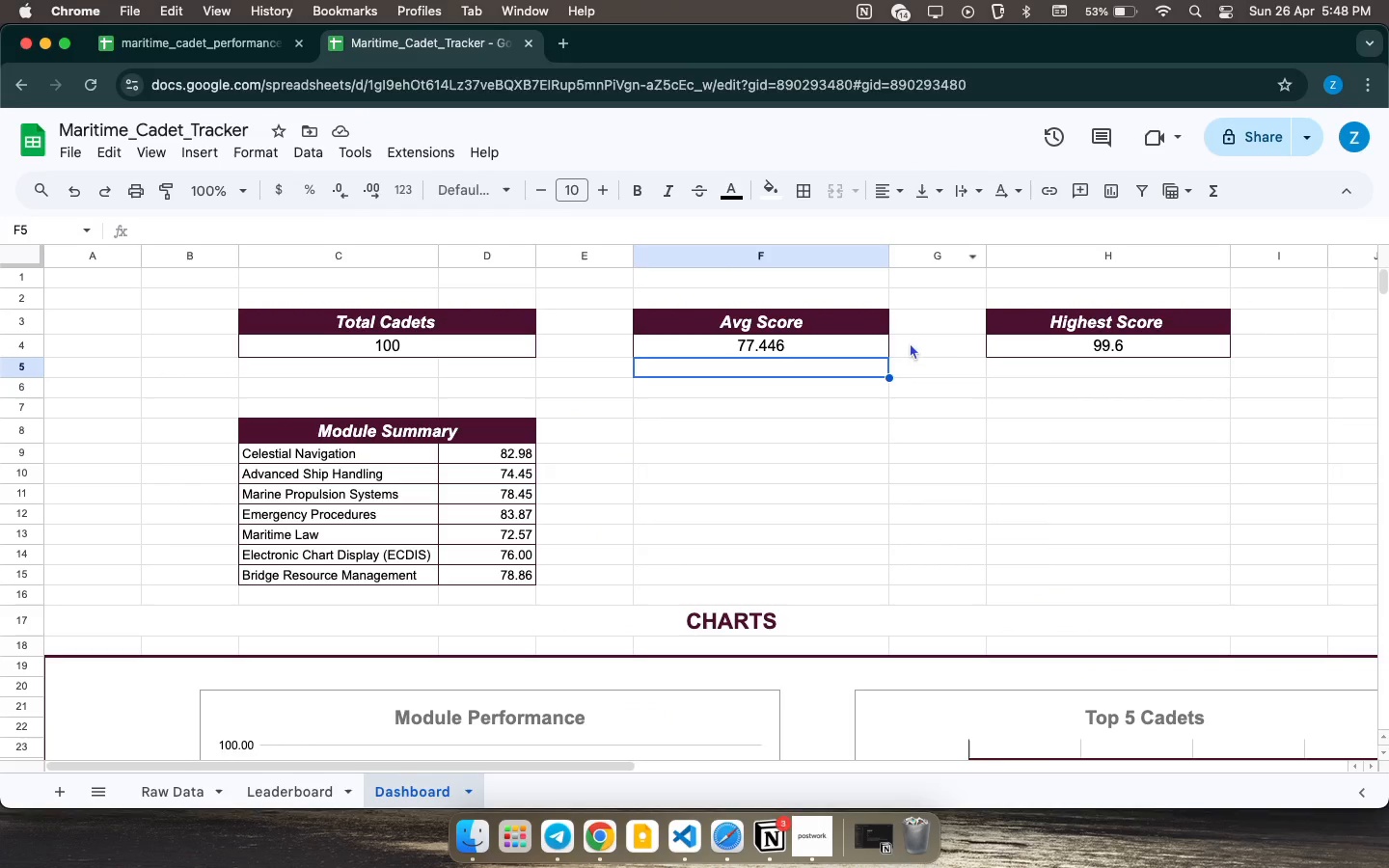 
left_click([896, 382])
 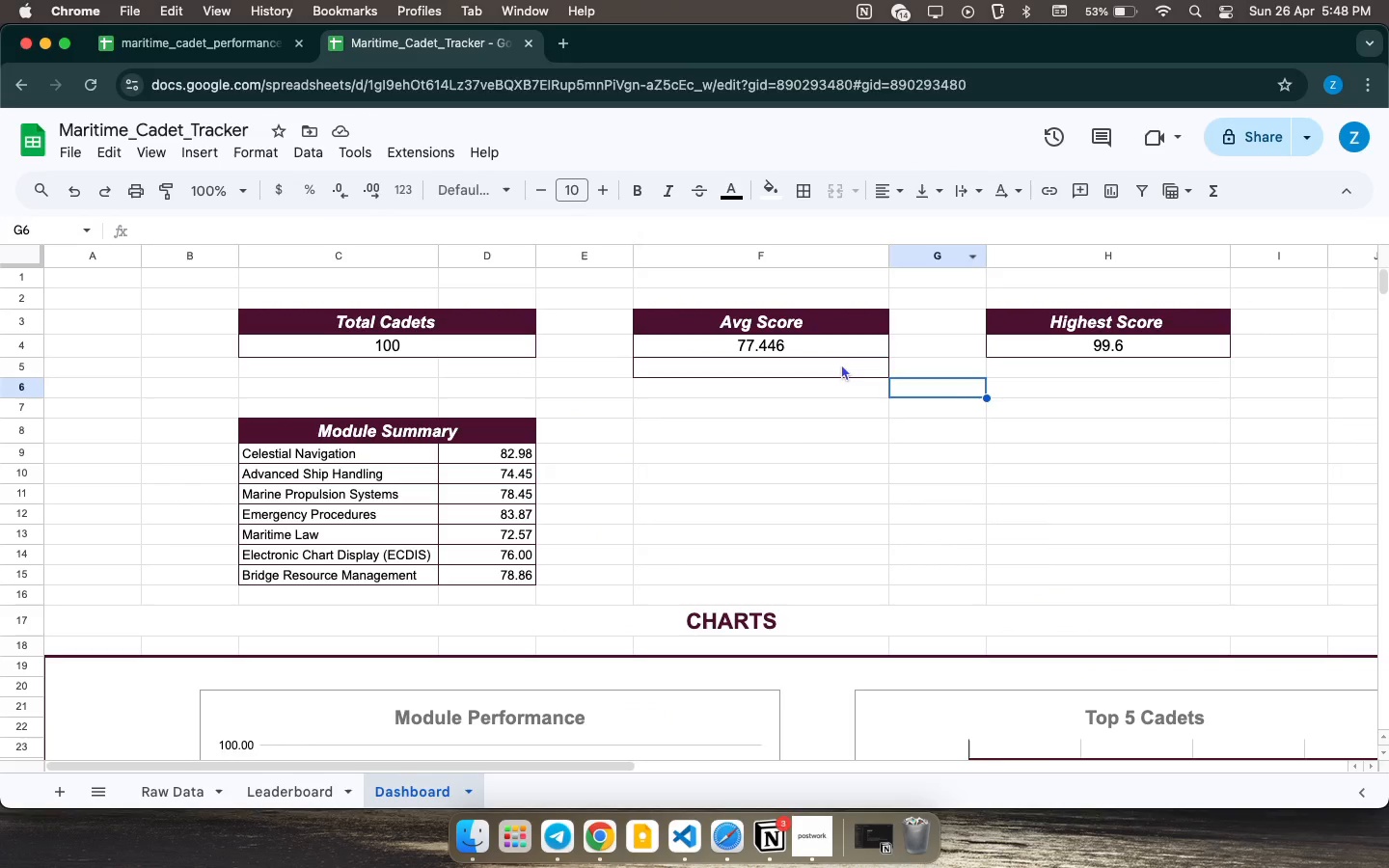 
left_click([841, 366])
 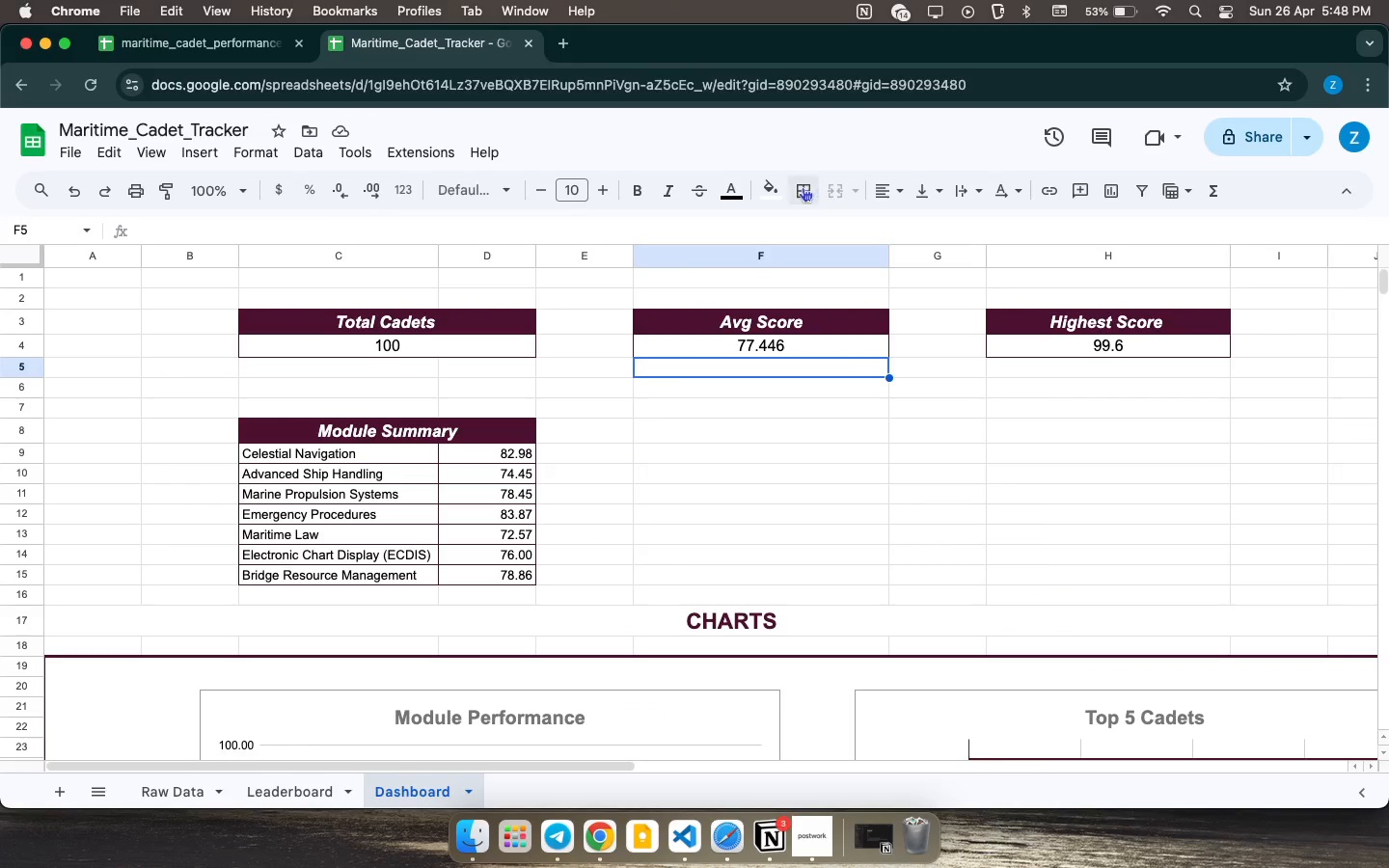 
left_click([799, 187])
 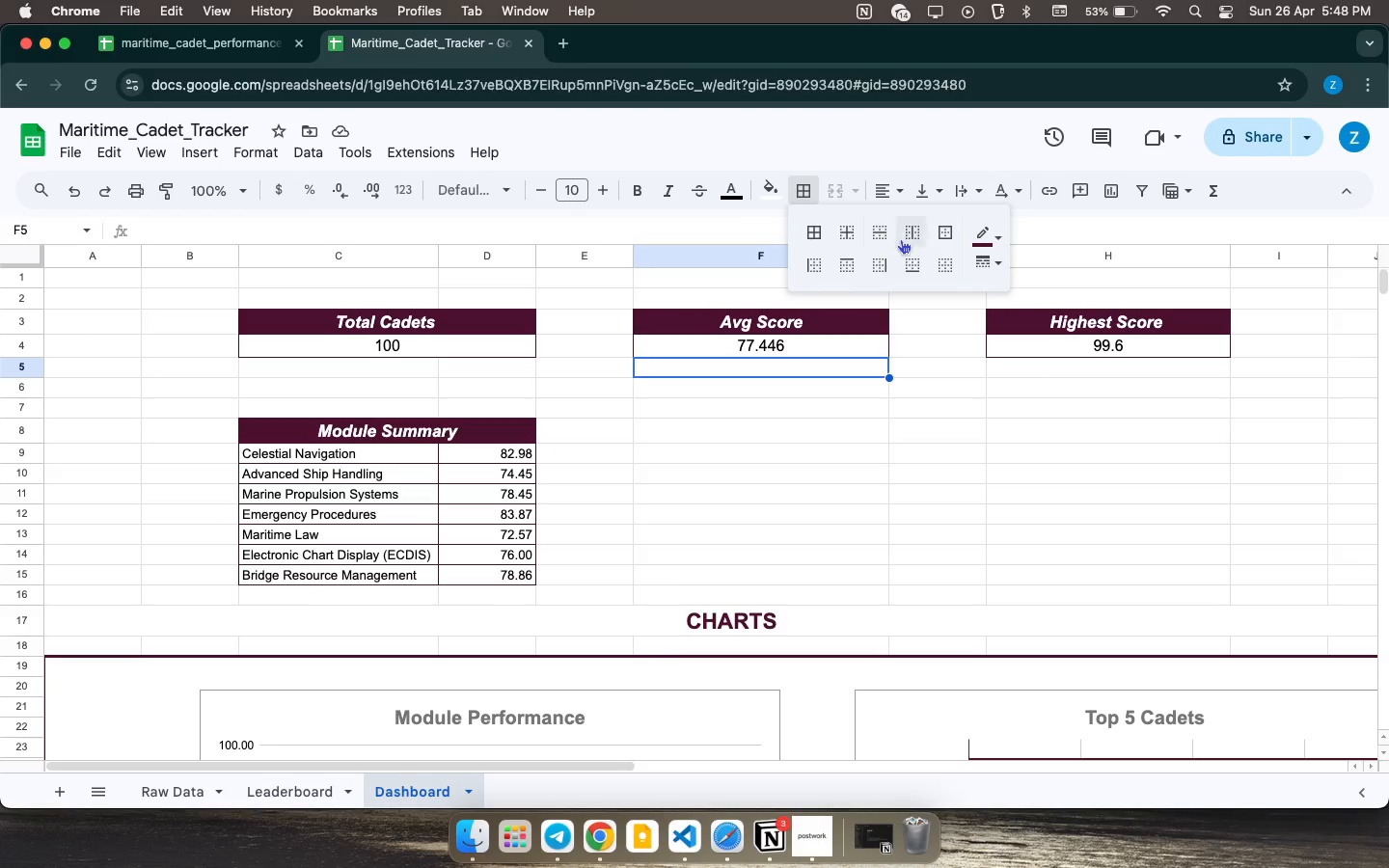 
left_click([856, 259])
 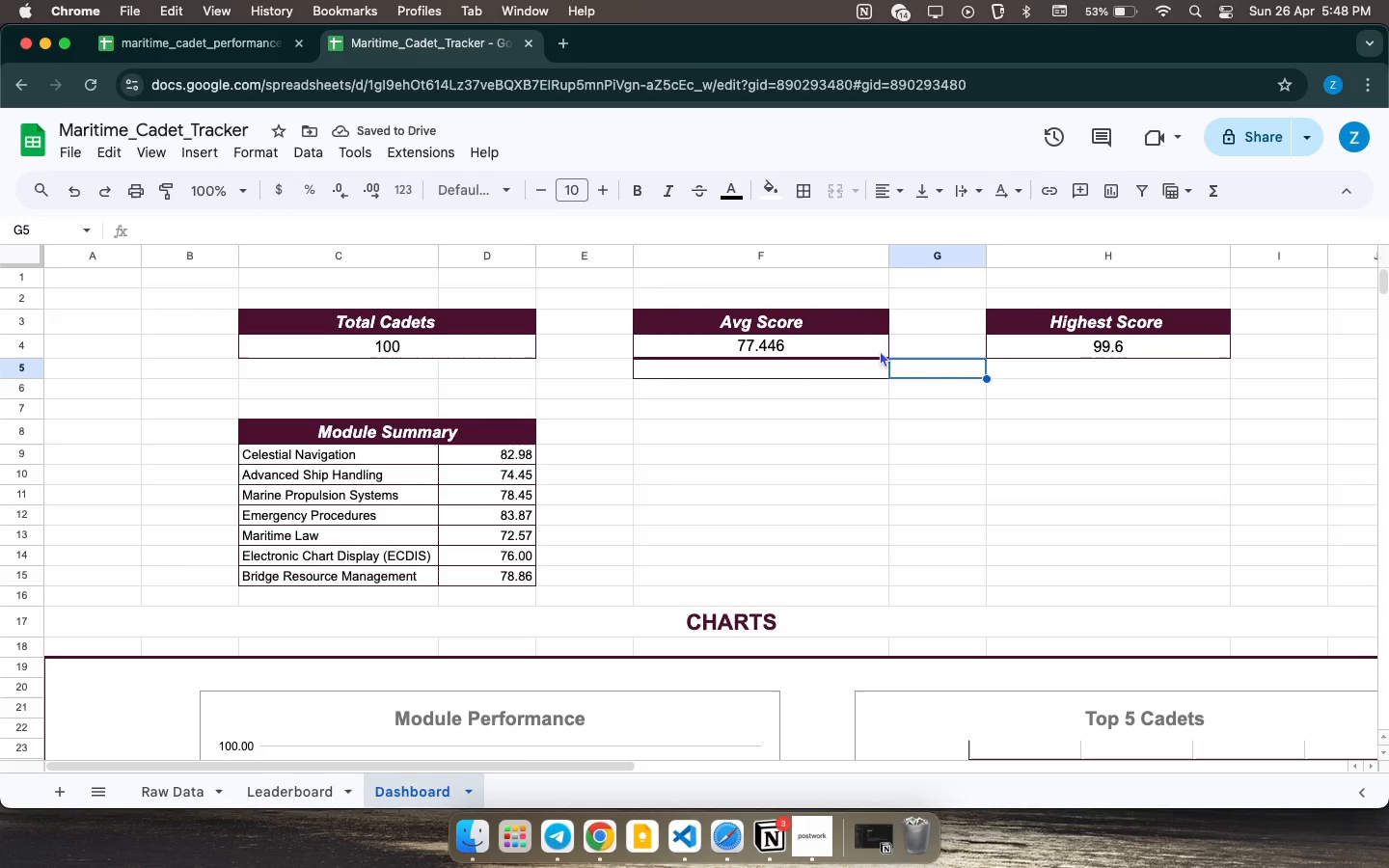 
left_click([854, 360])
 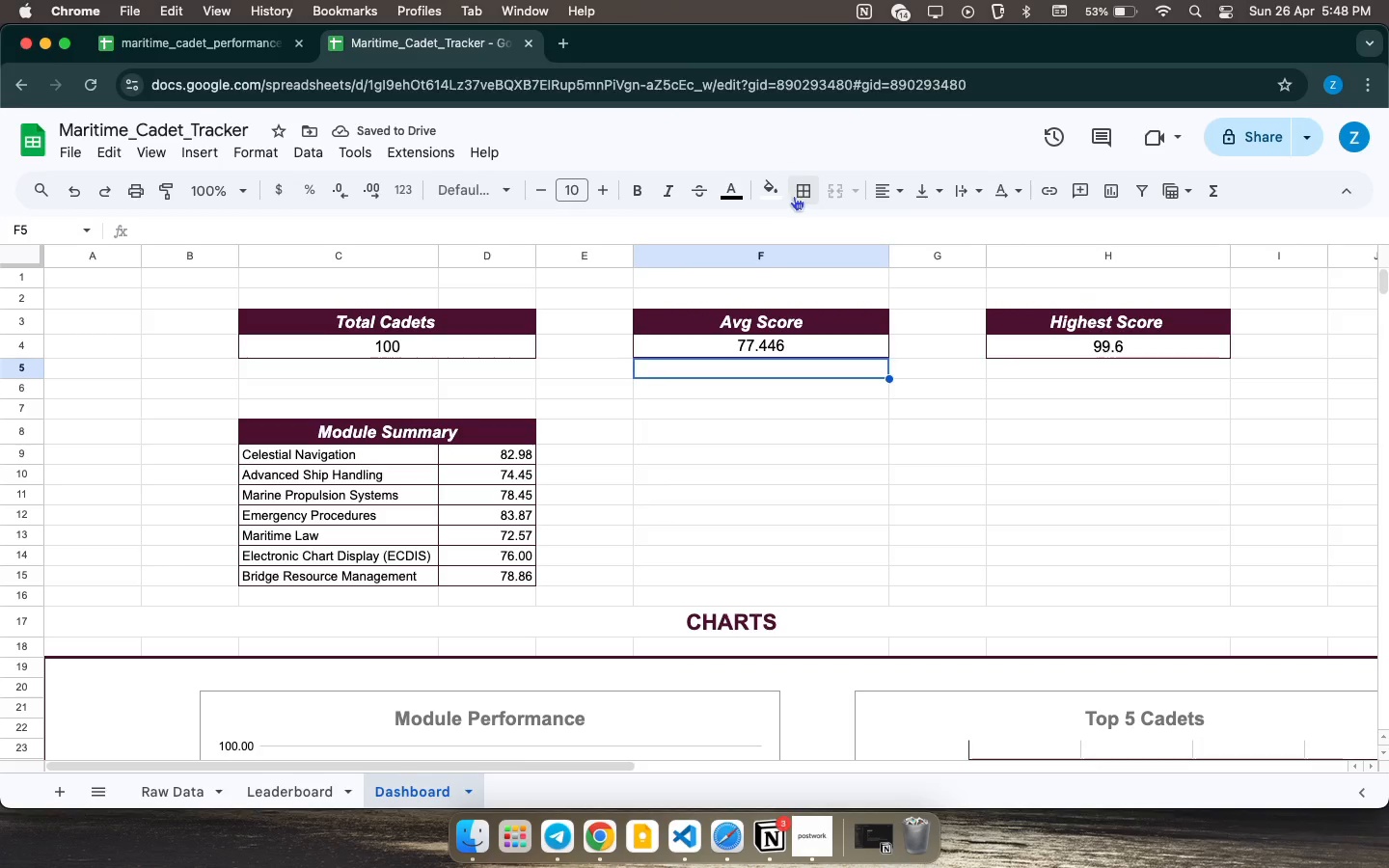 
left_click([795, 196])
 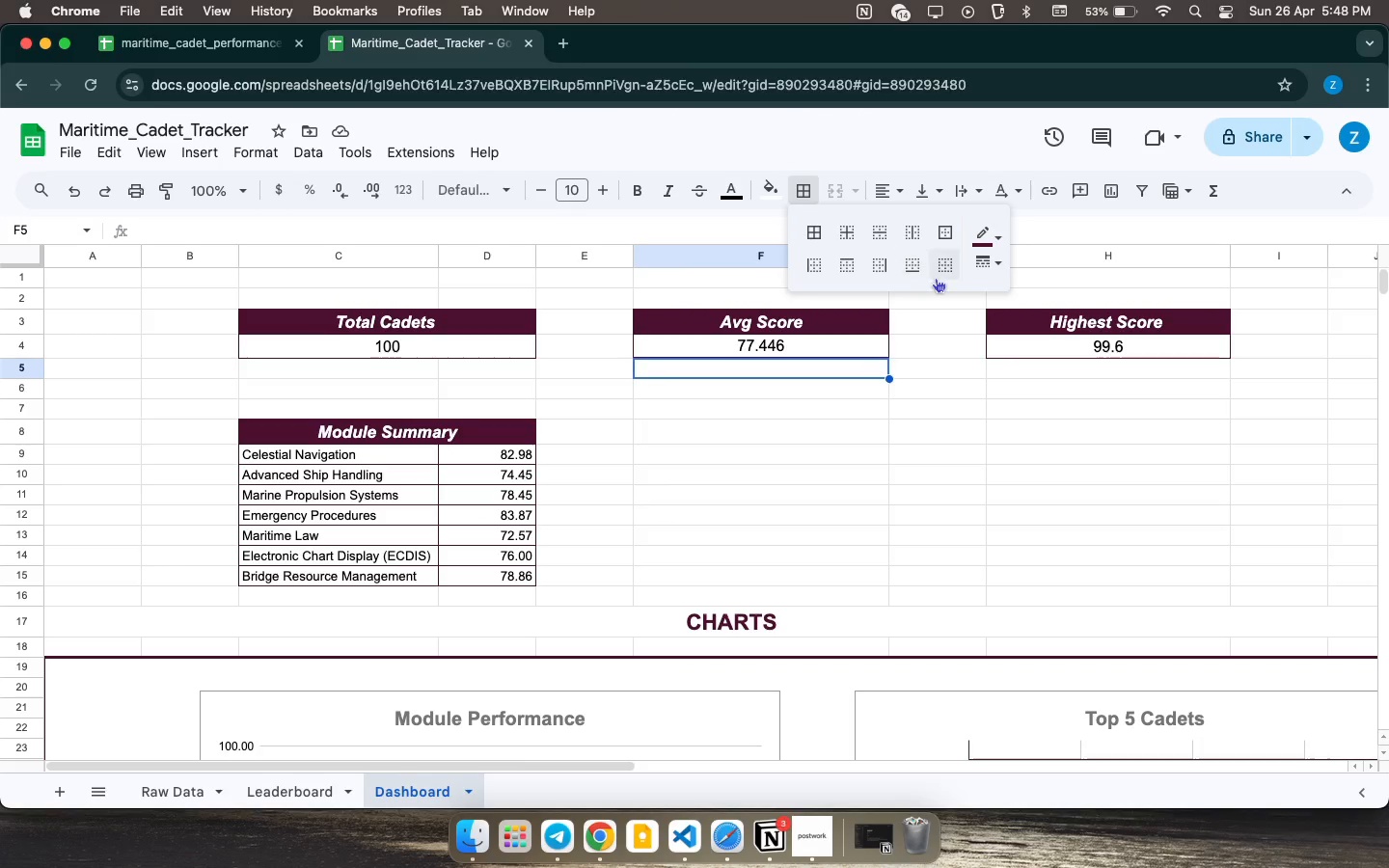 
left_click([940, 279])
 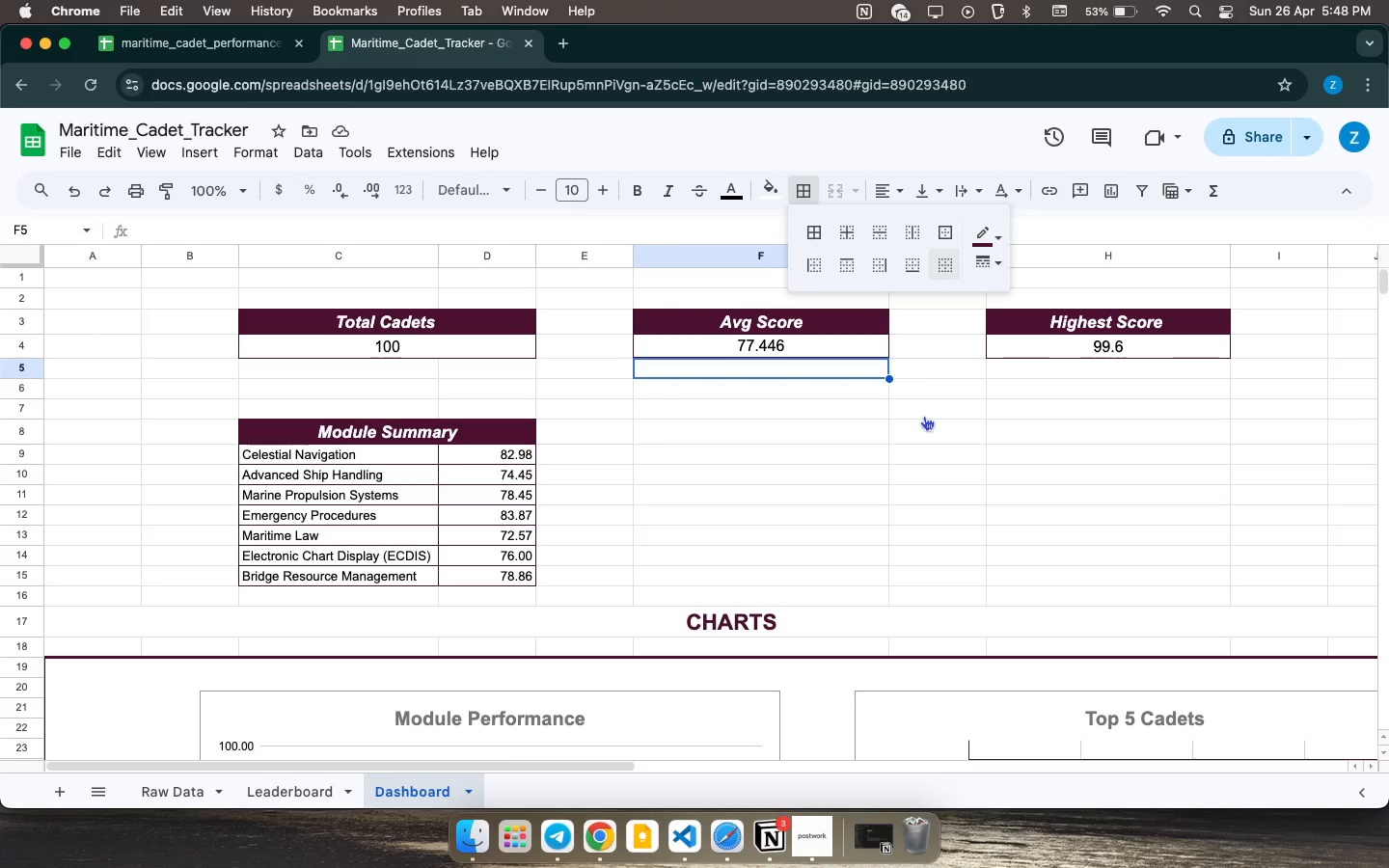 
left_click([924, 416])
 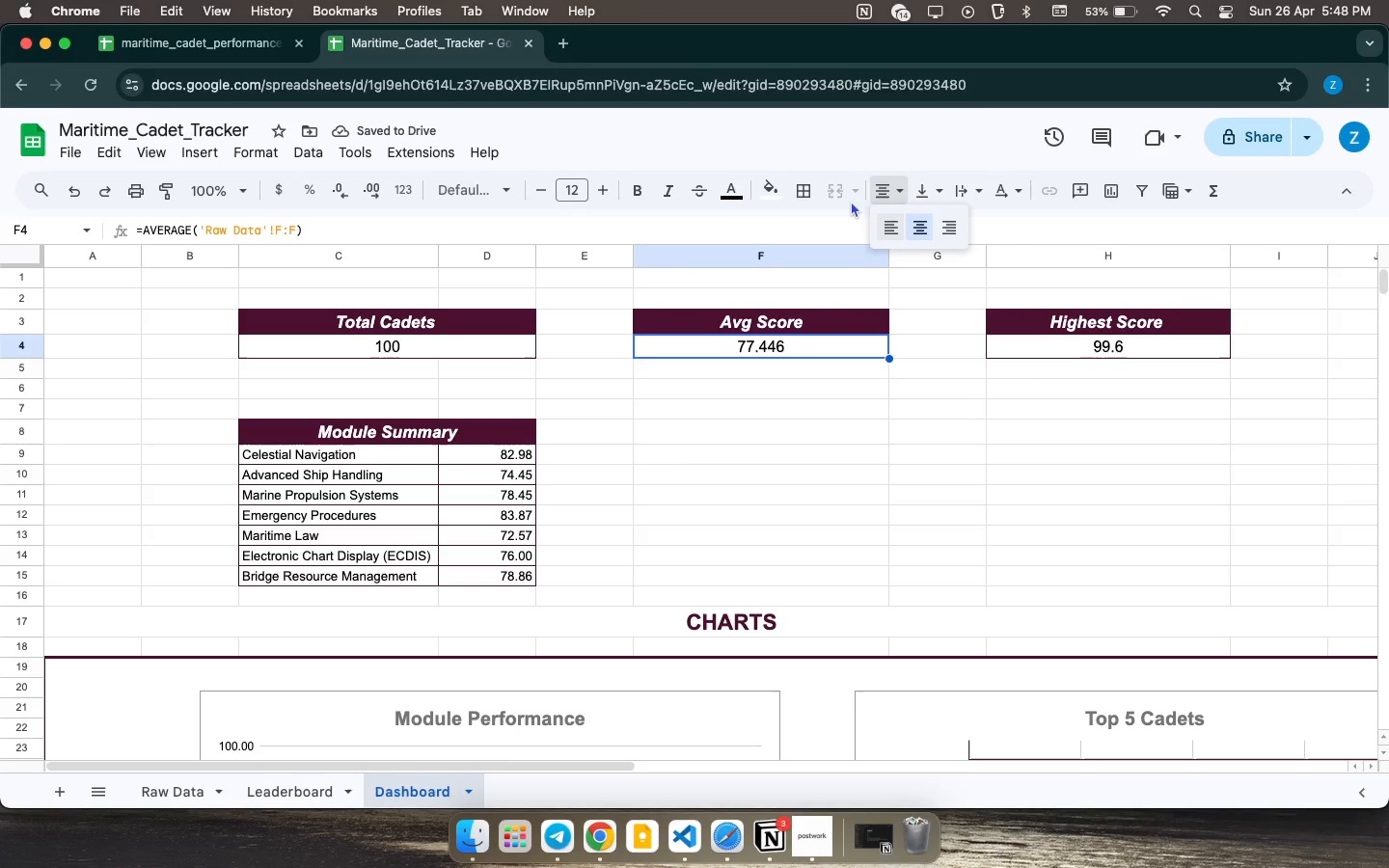 
left_click([797, 194])
 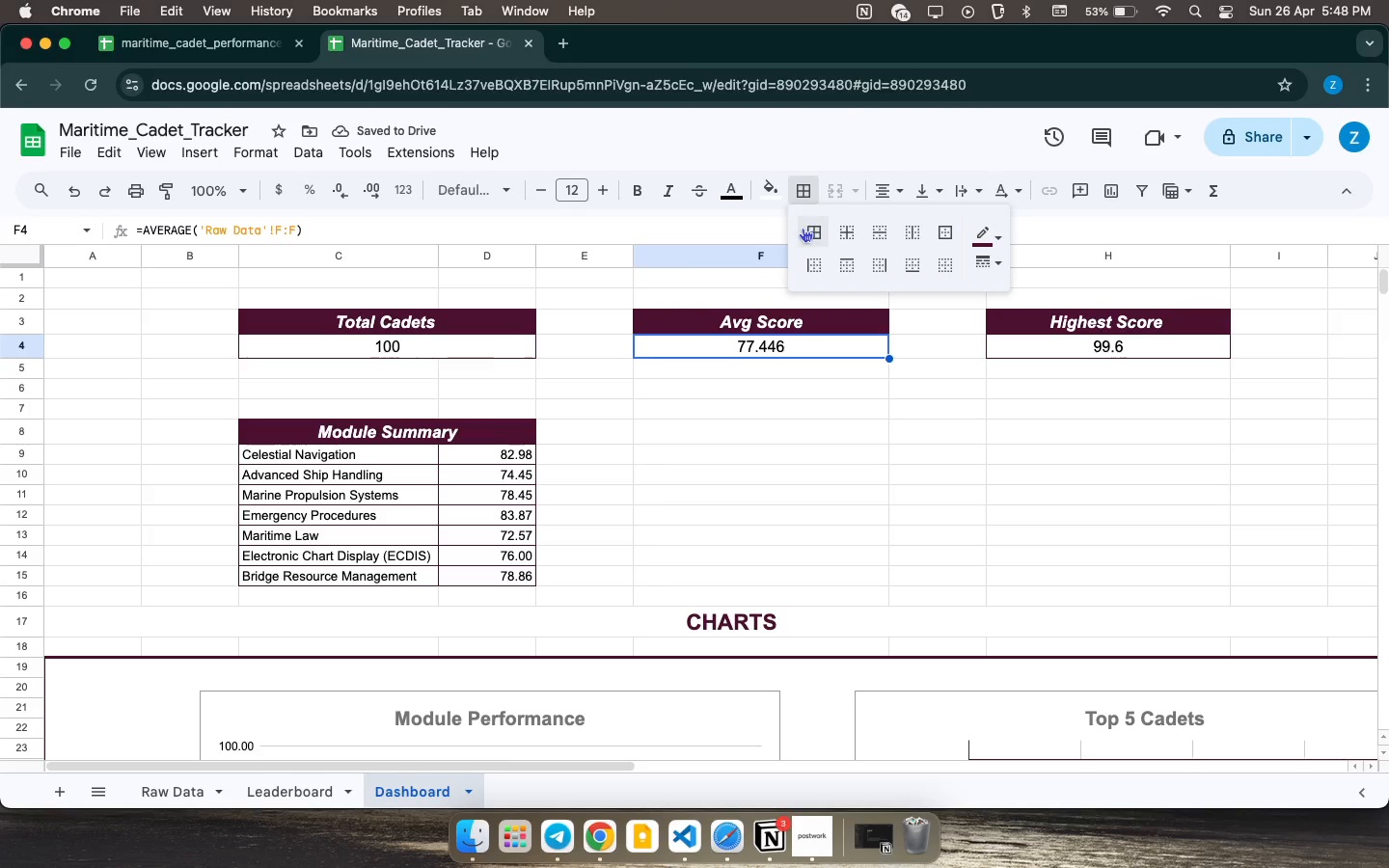 
left_click([803, 228])
 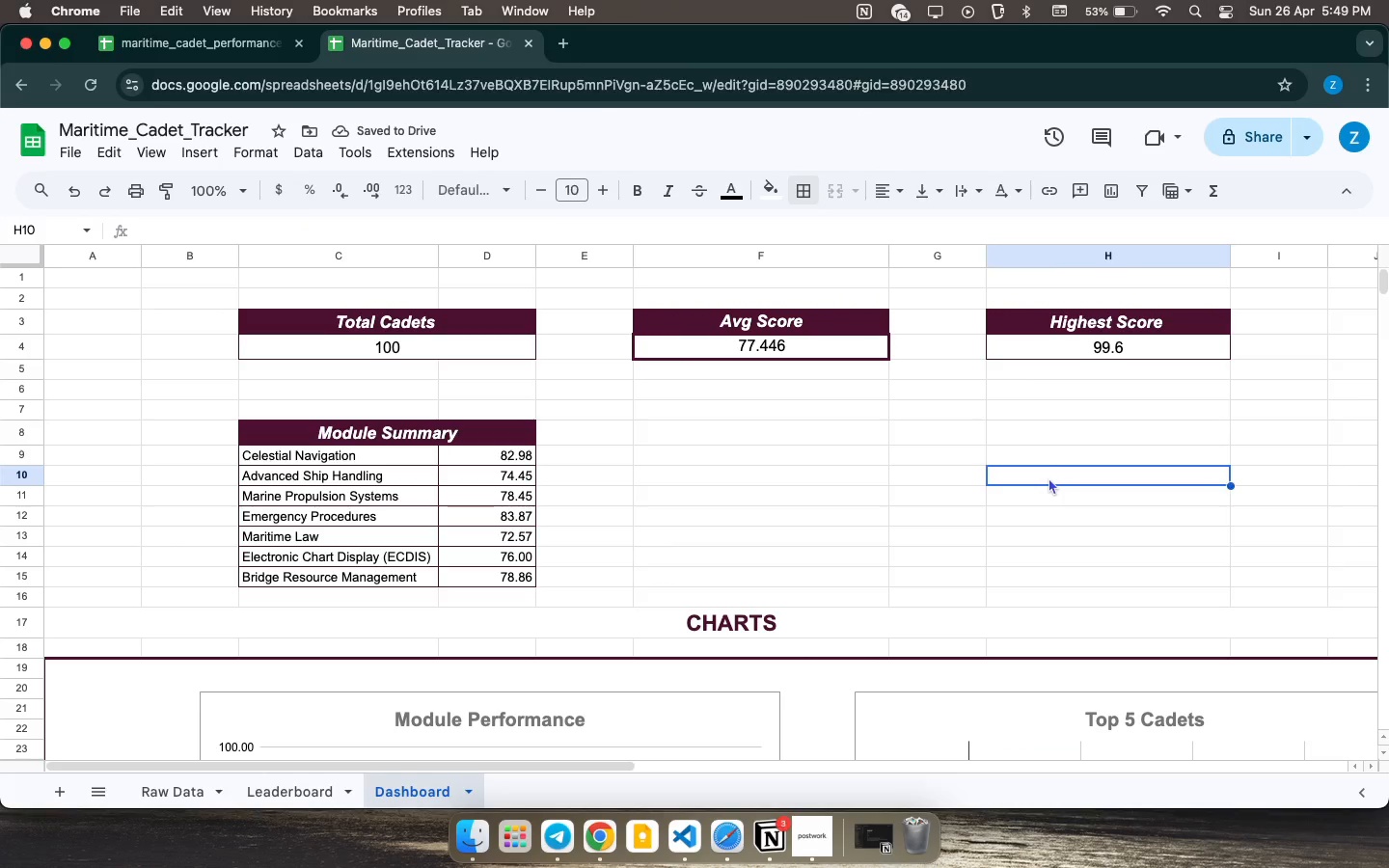 
wait(6.37)
 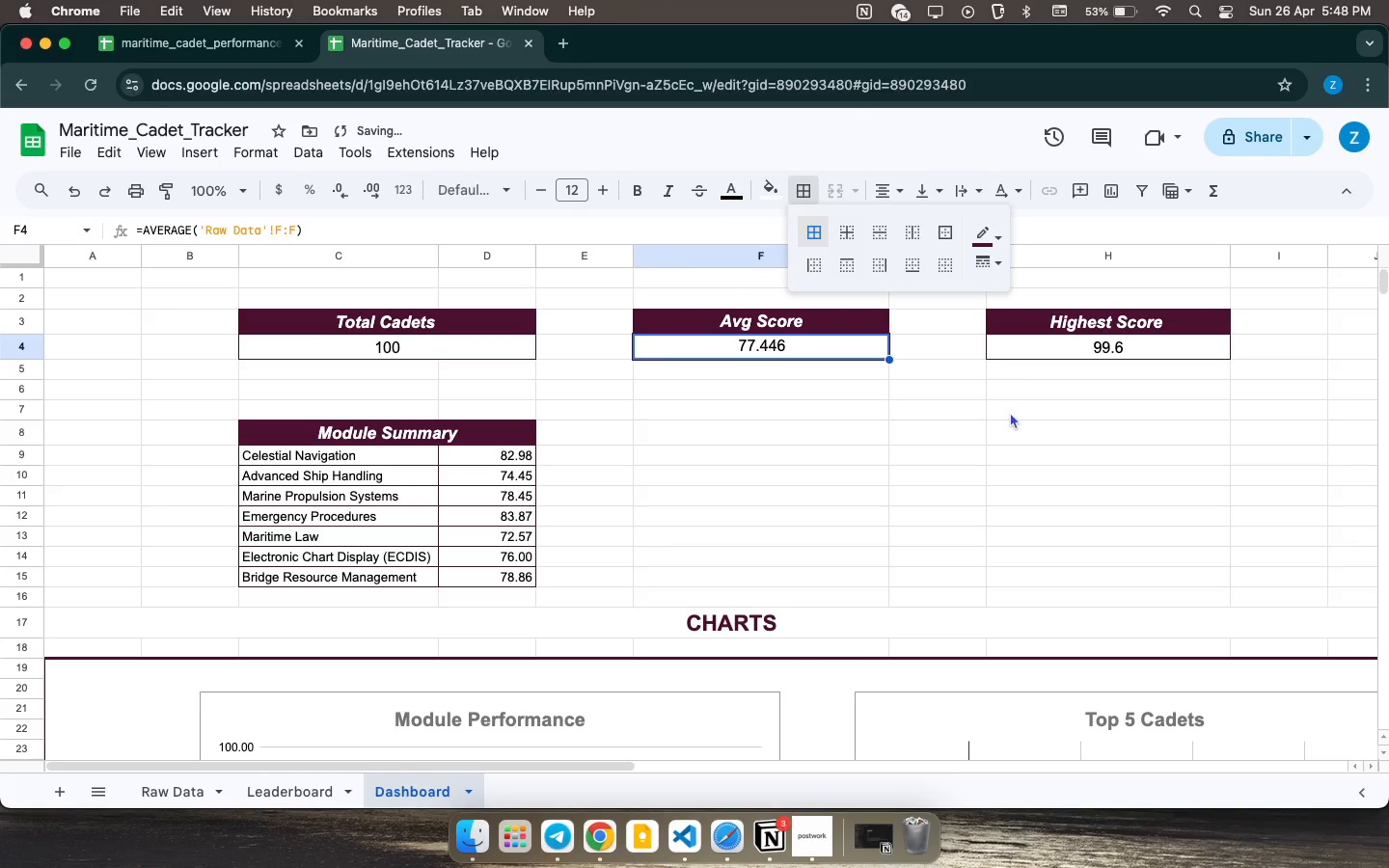 
left_click([847, 354])
 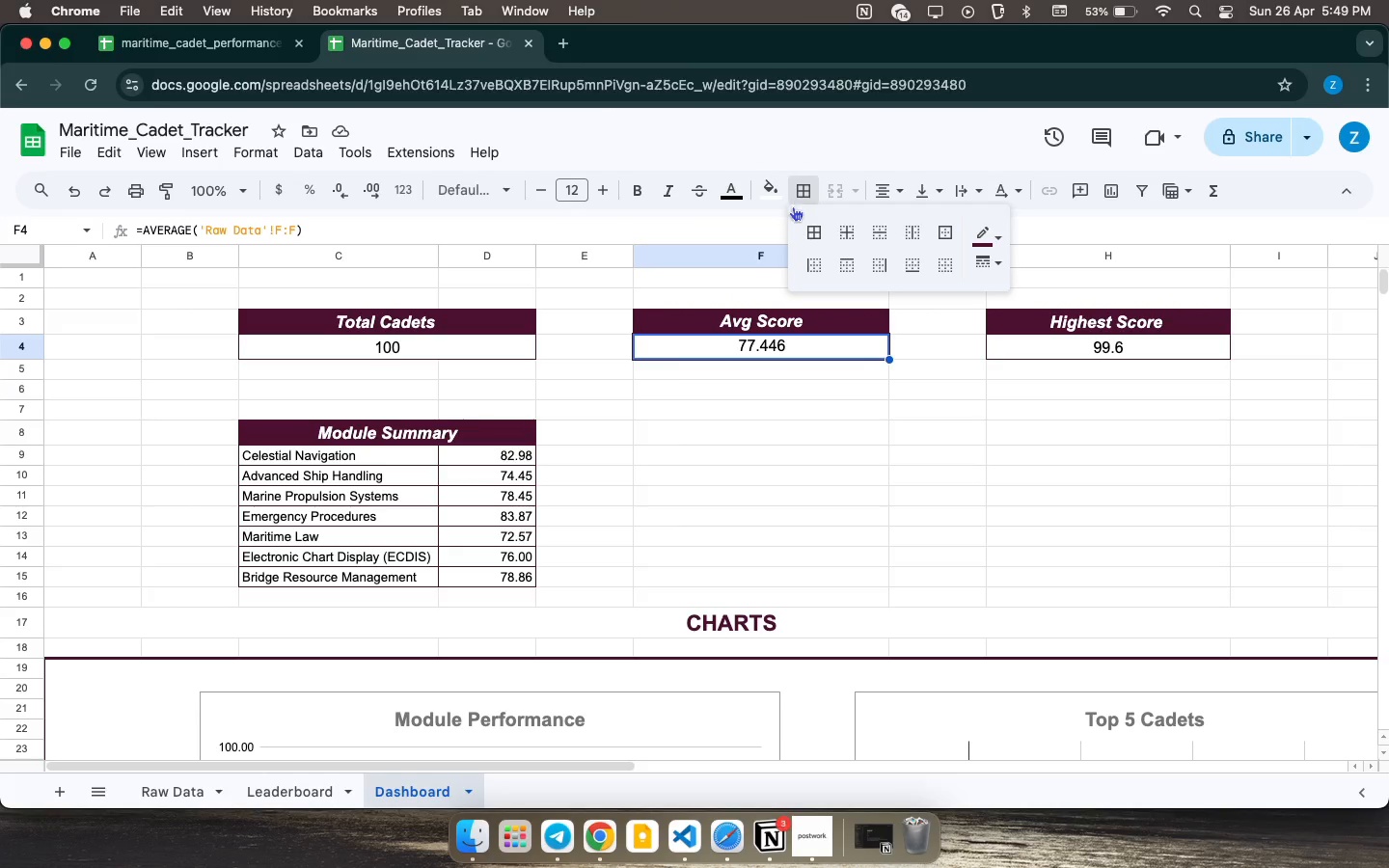 
left_click([941, 269])
 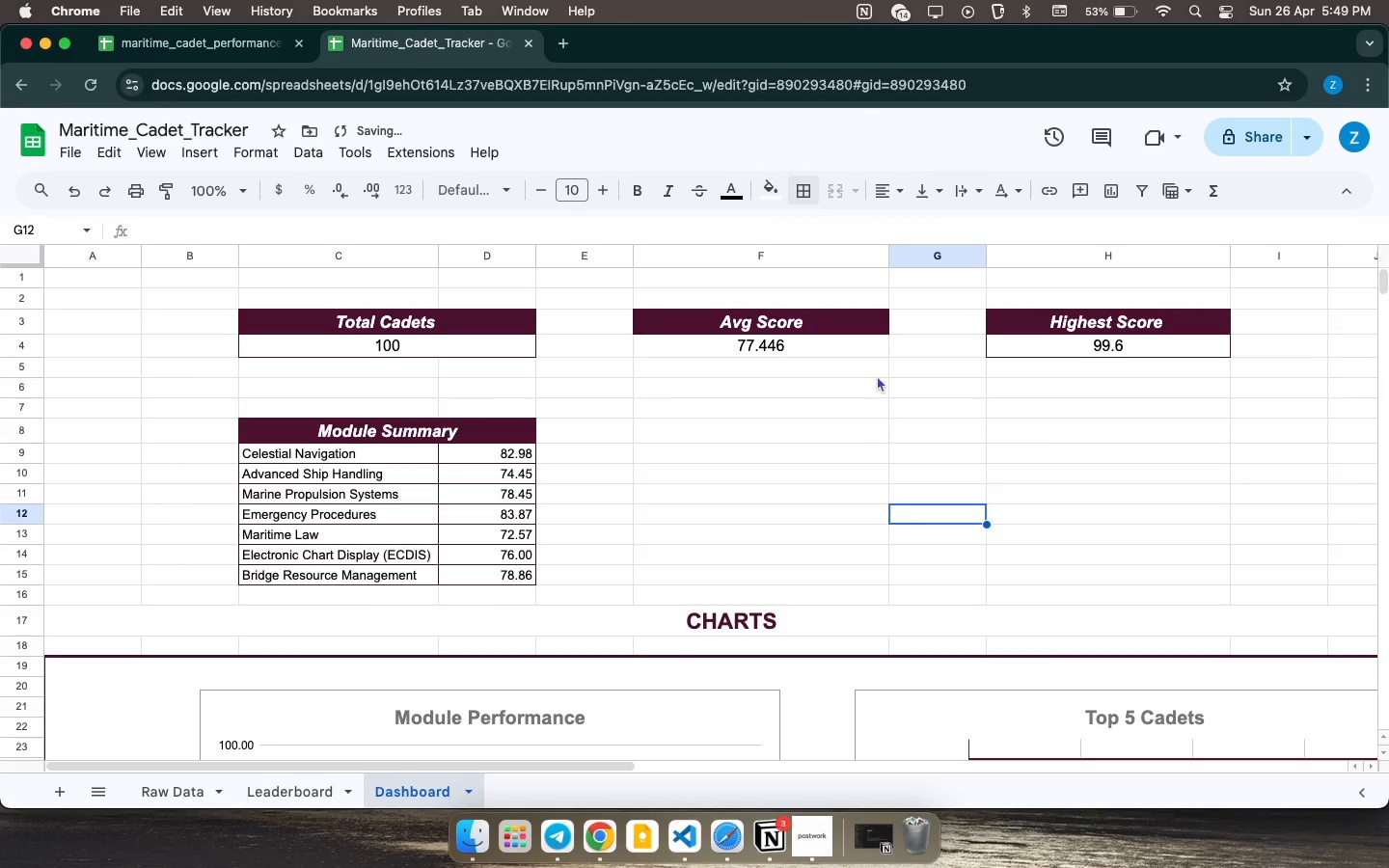 
left_click([871, 347])
 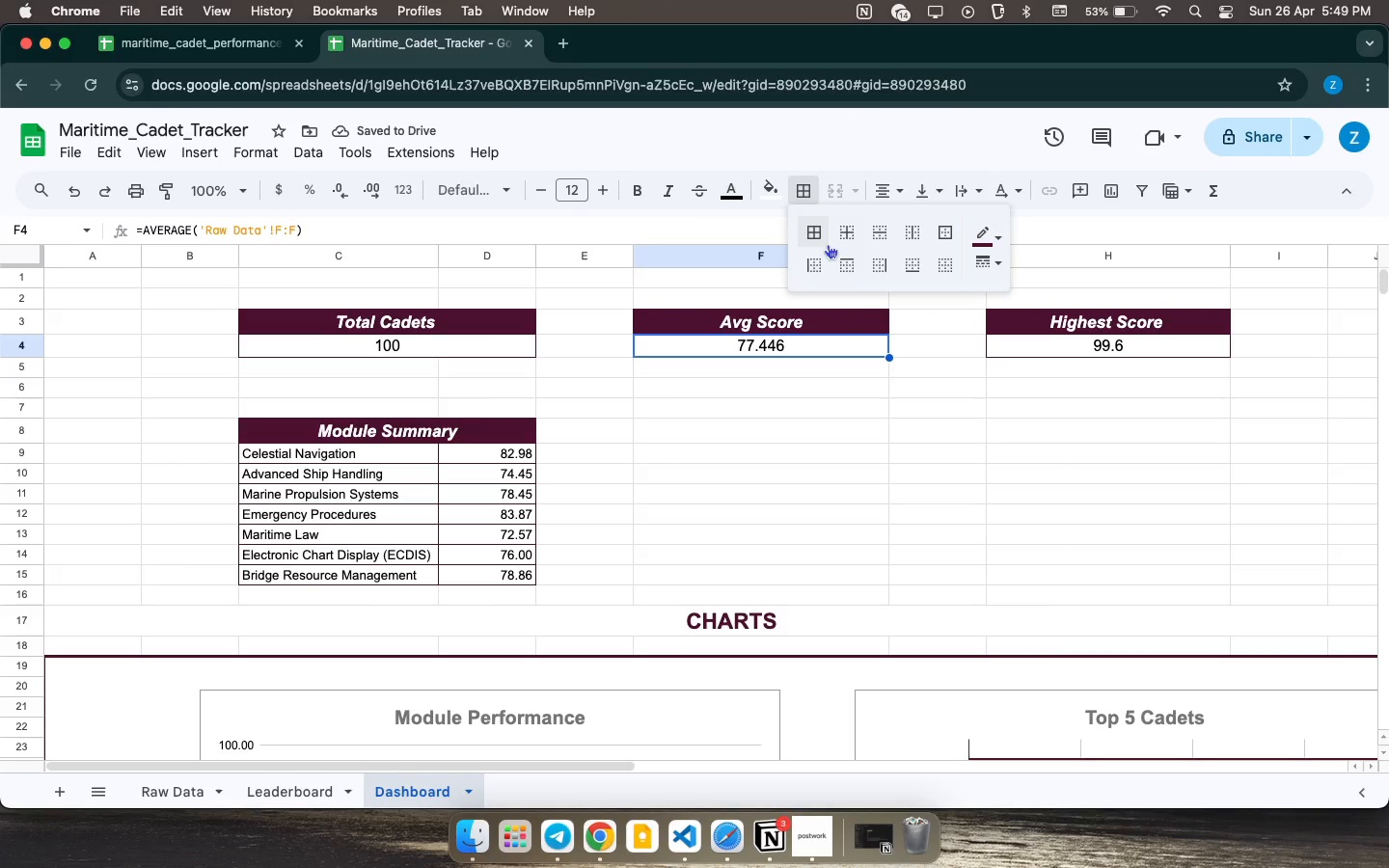 
left_click([820, 240])
 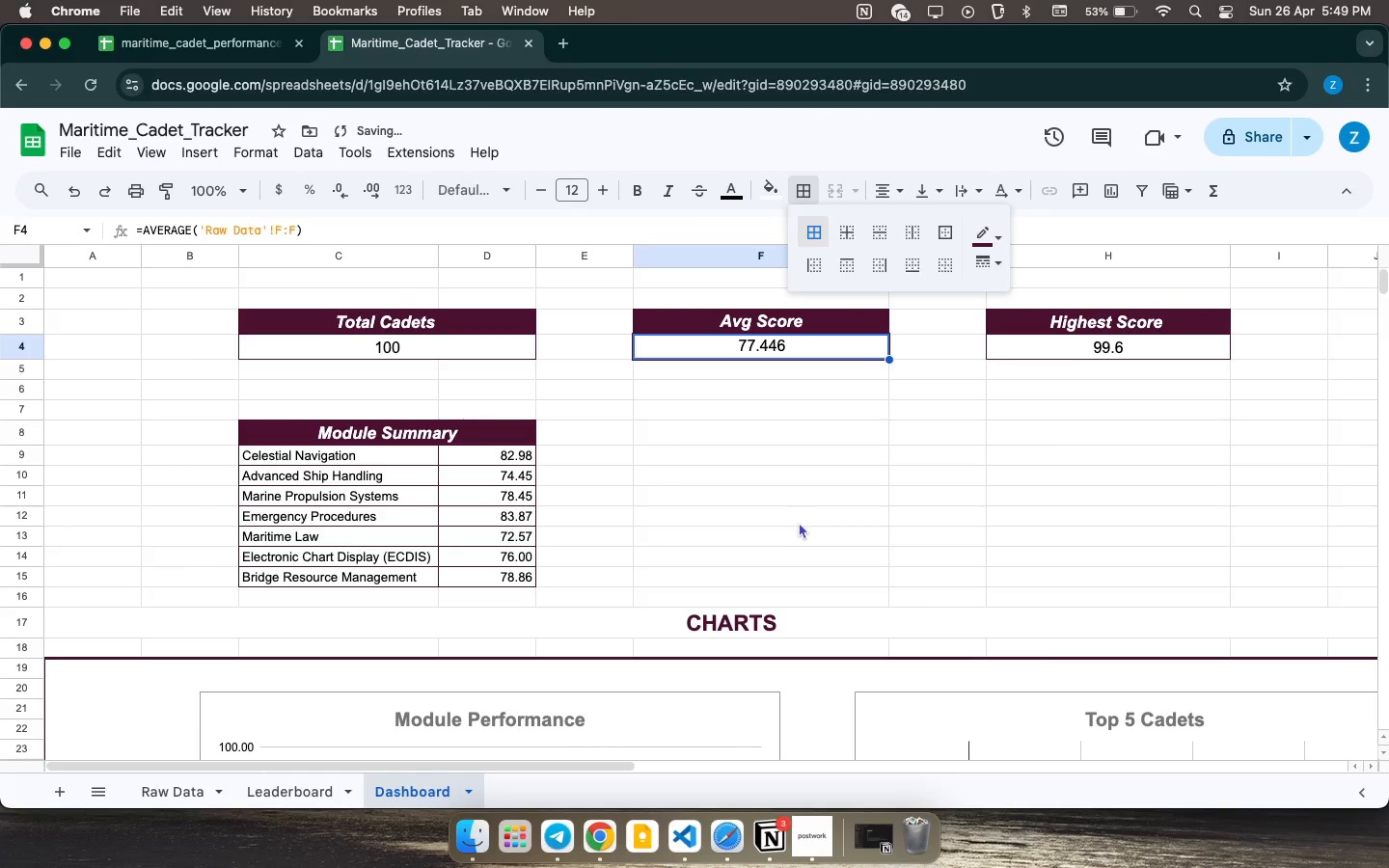 
left_click([799, 527])
 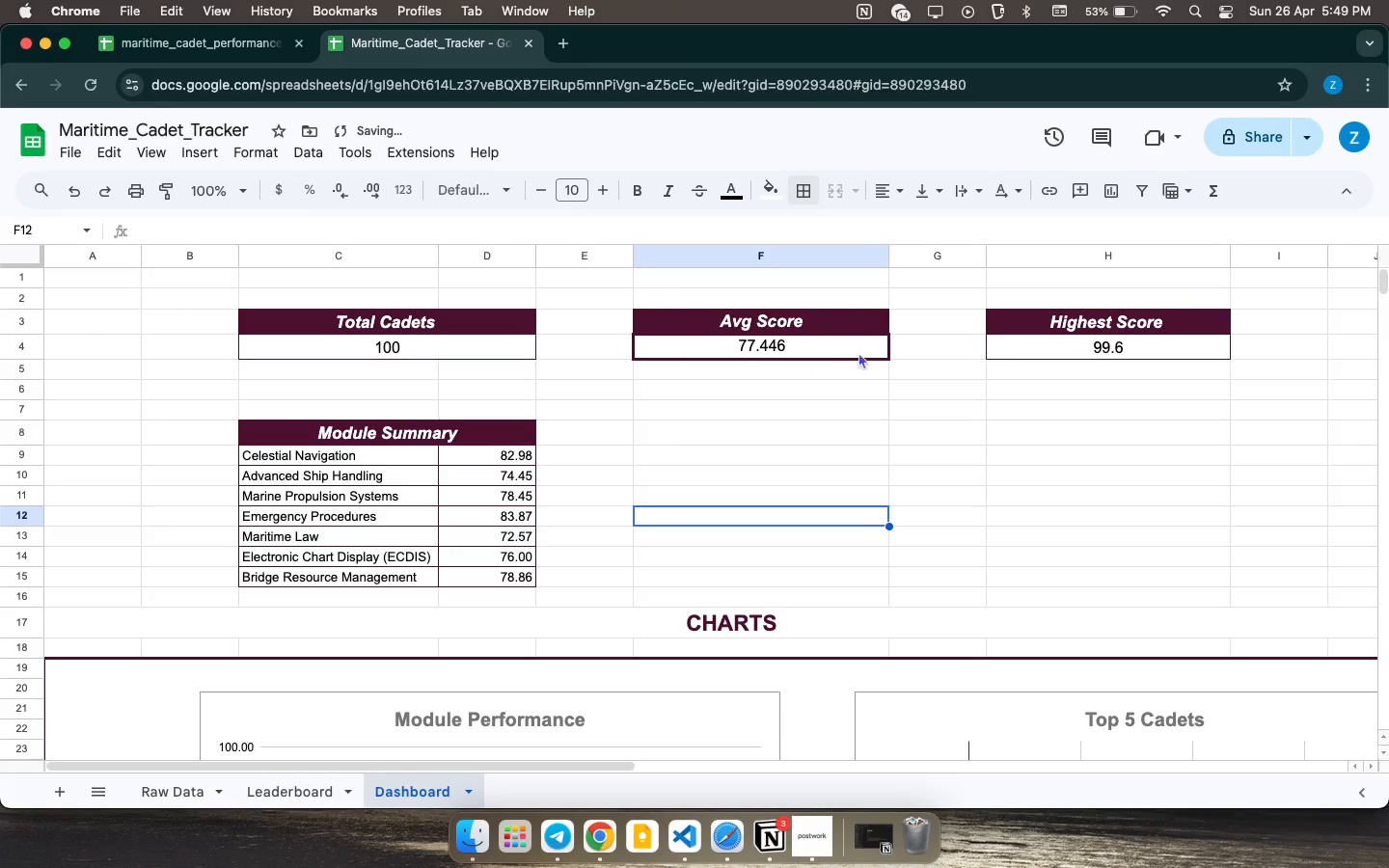 
left_click([860, 351])
 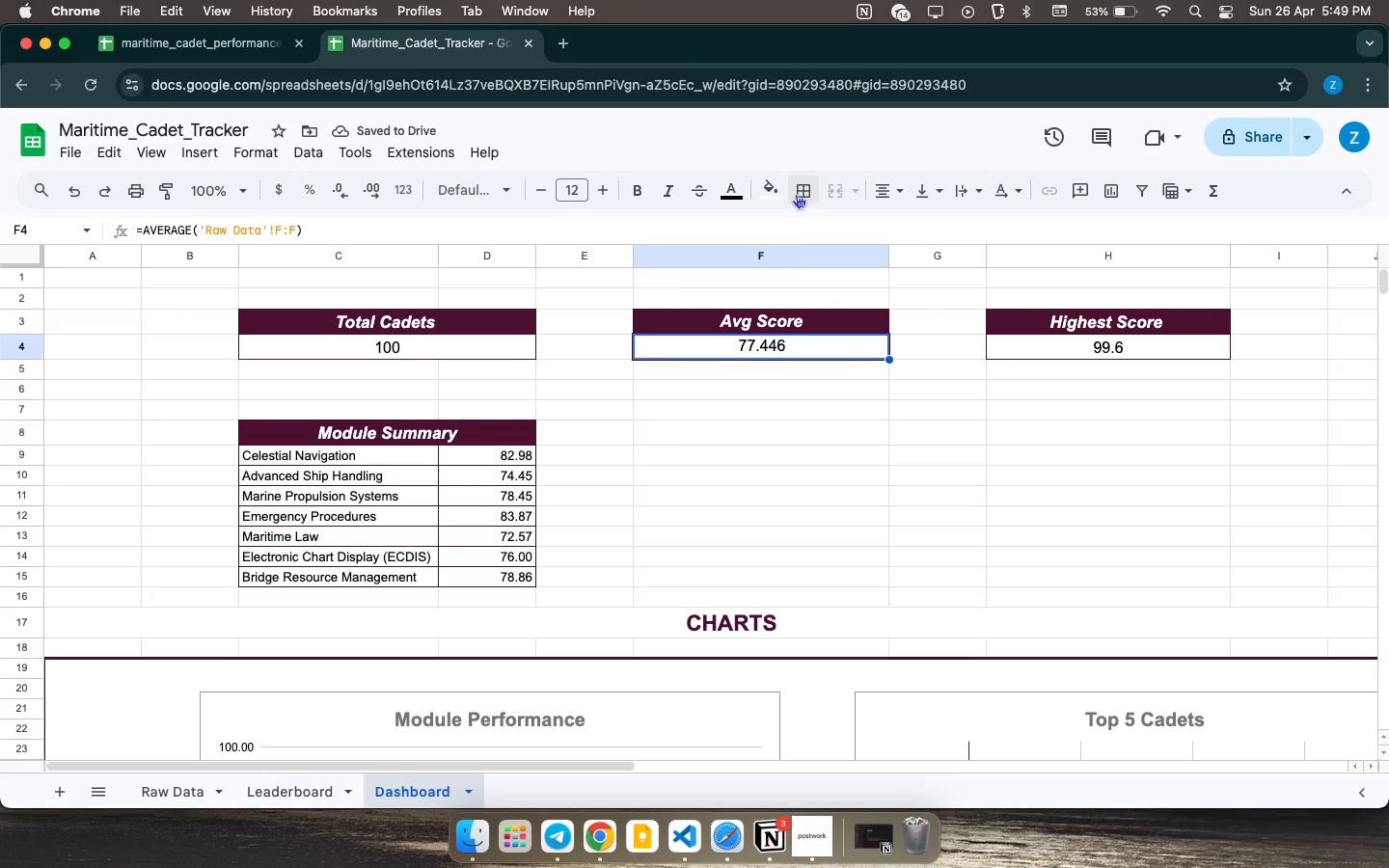 
left_click([796, 194])
 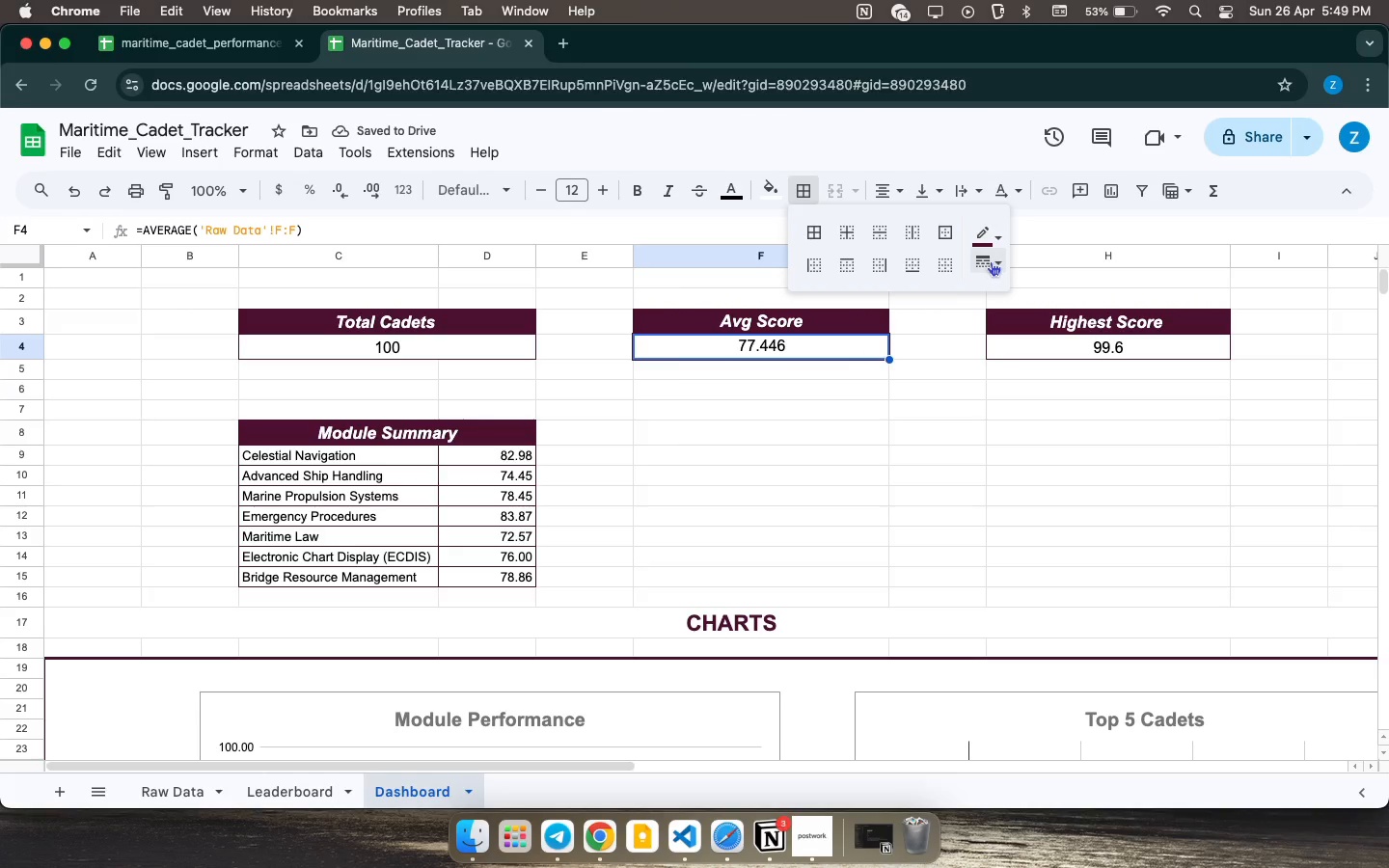 
left_click([993, 261])
 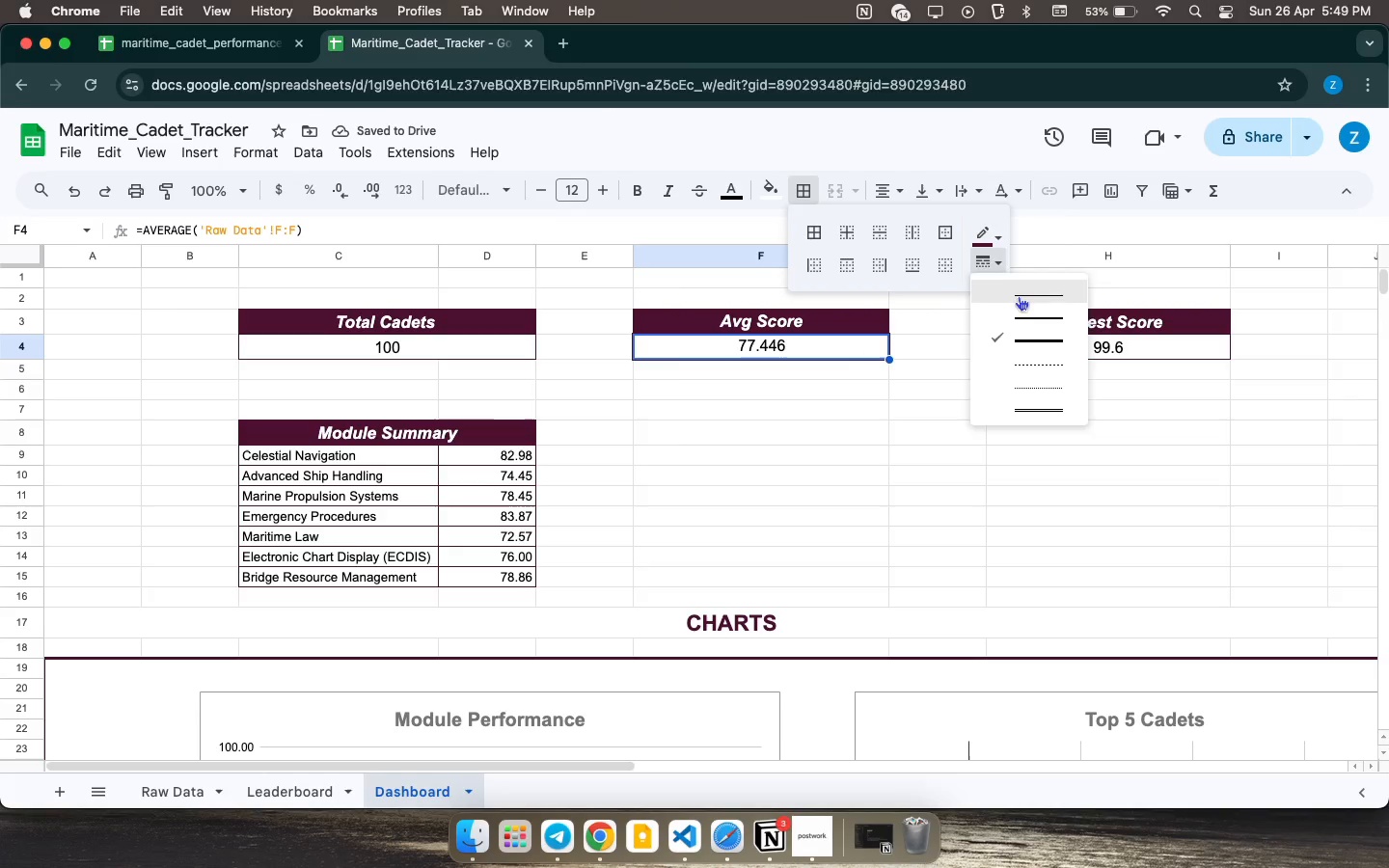 
left_click([1019, 296])
 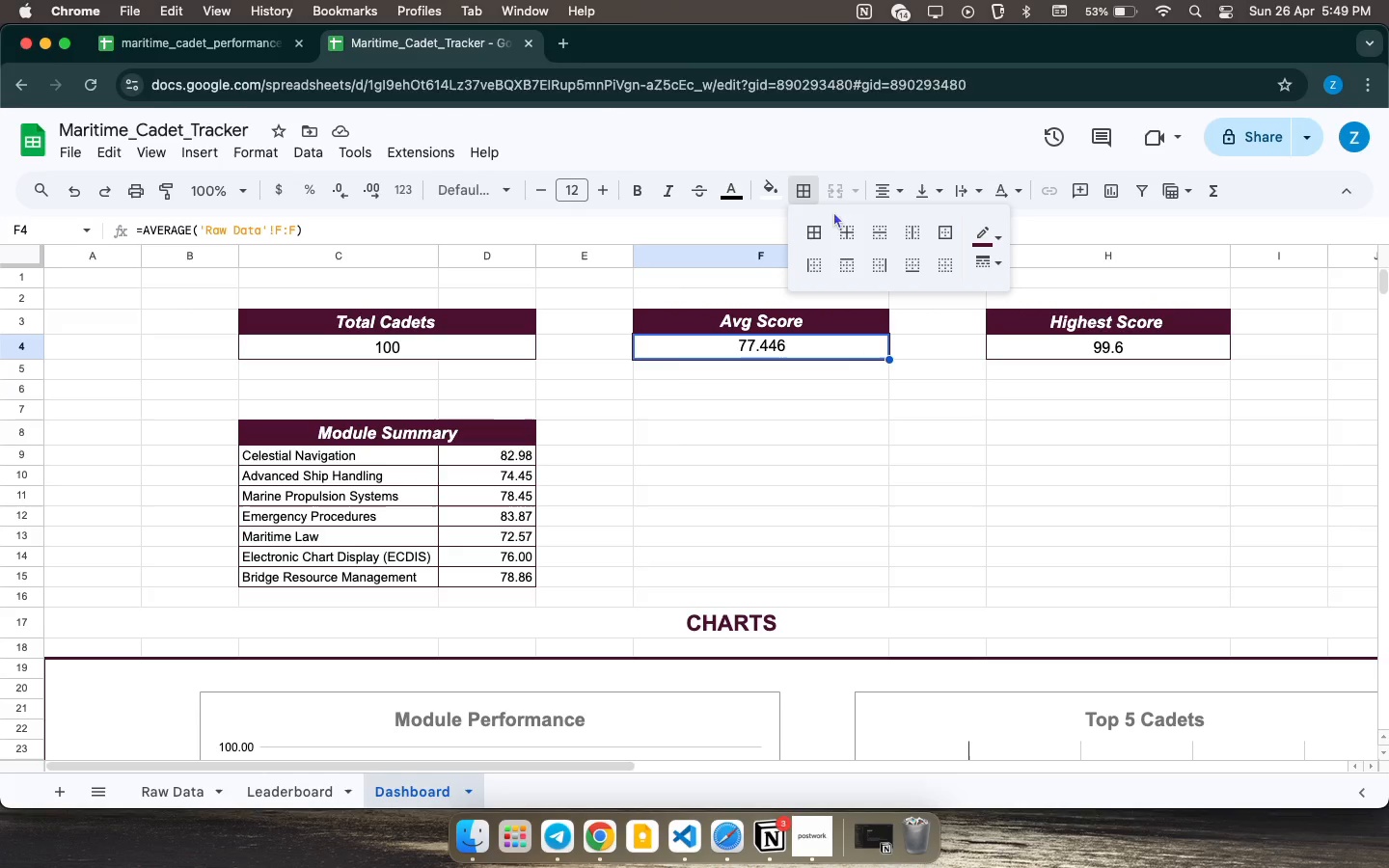 
left_click([817, 229])
 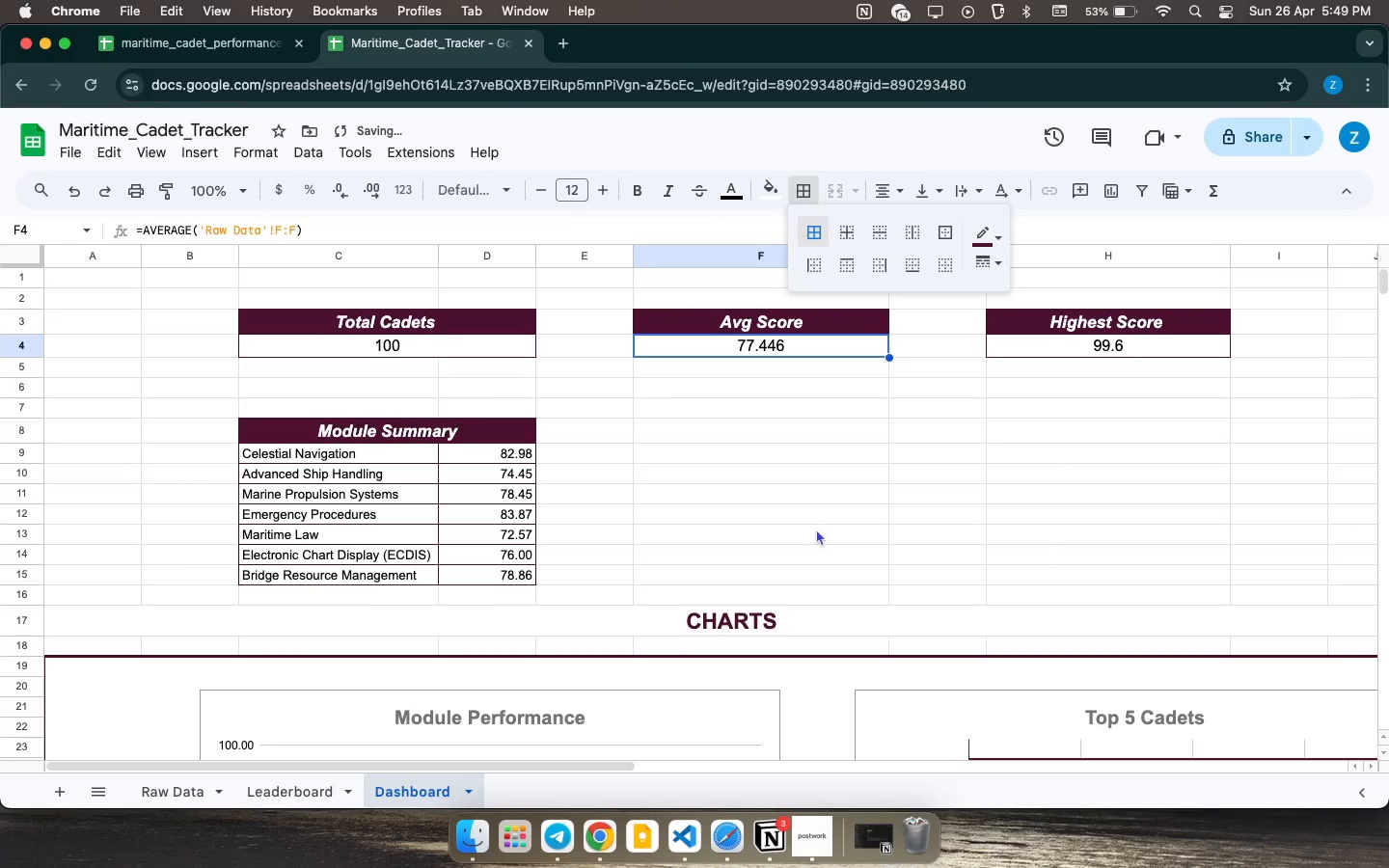 
left_click([816, 529])
 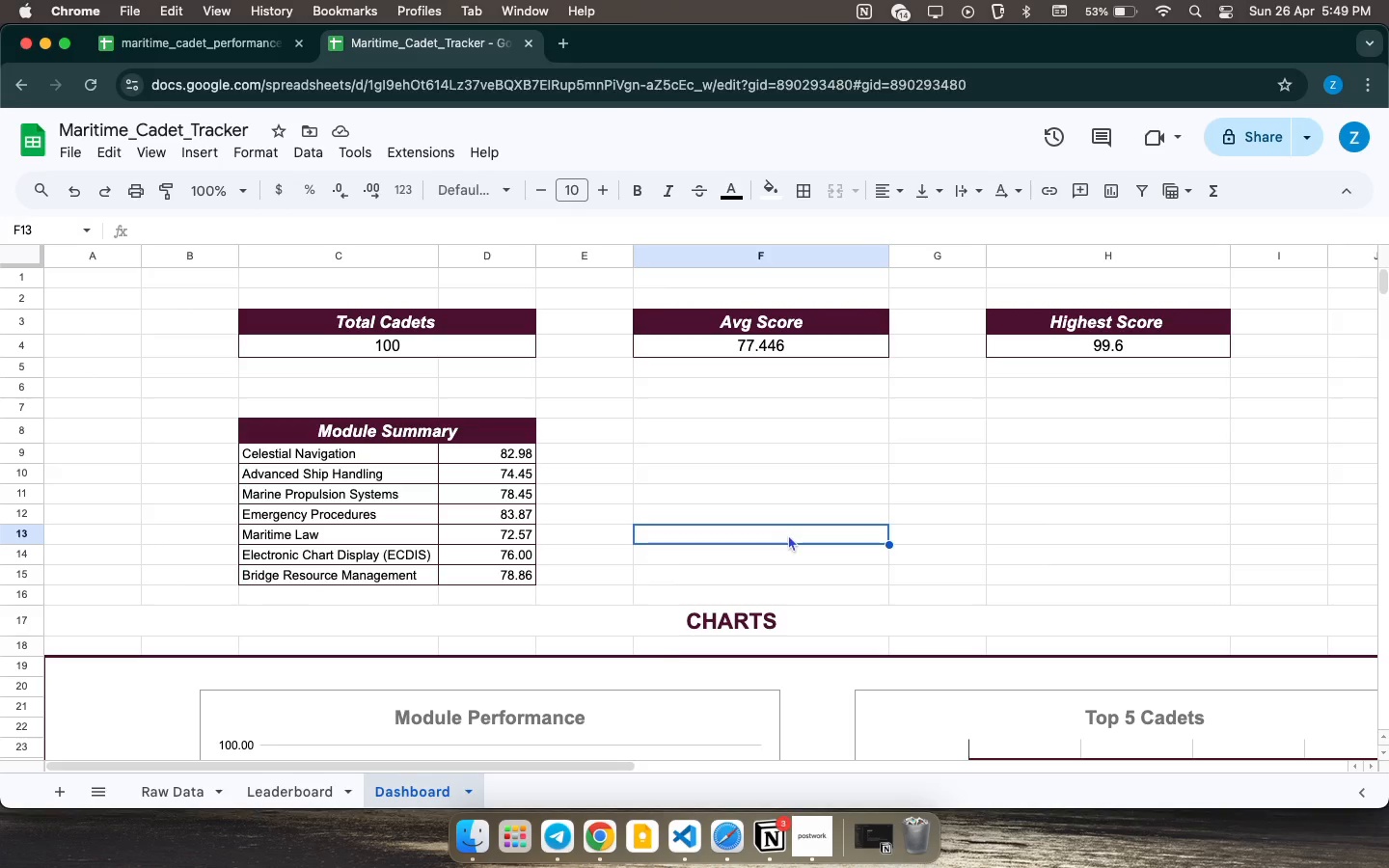 
wait(18.64)
 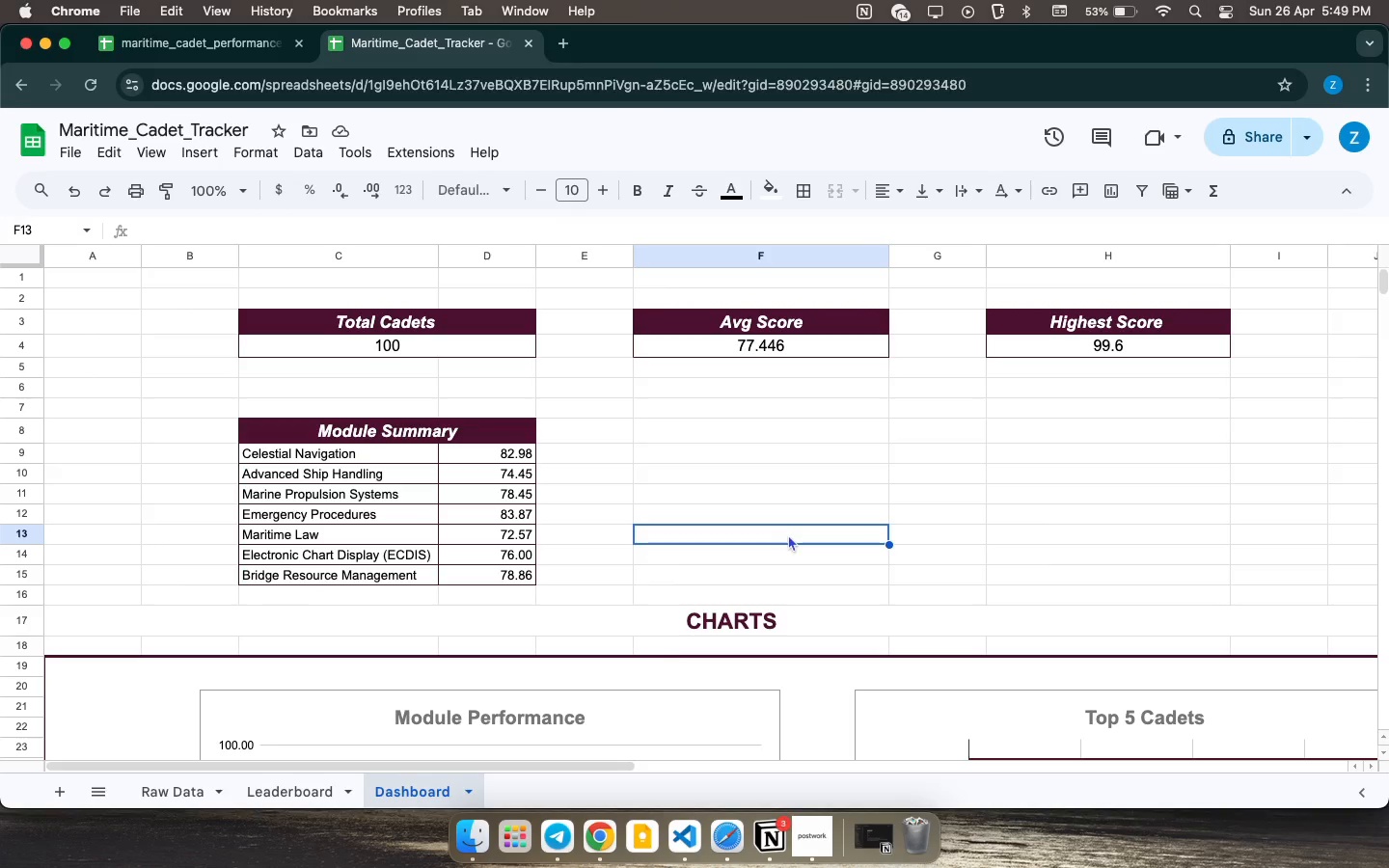 
left_click_drag(start_coordinate=[355, 460], to_coordinate=[356, 570])
 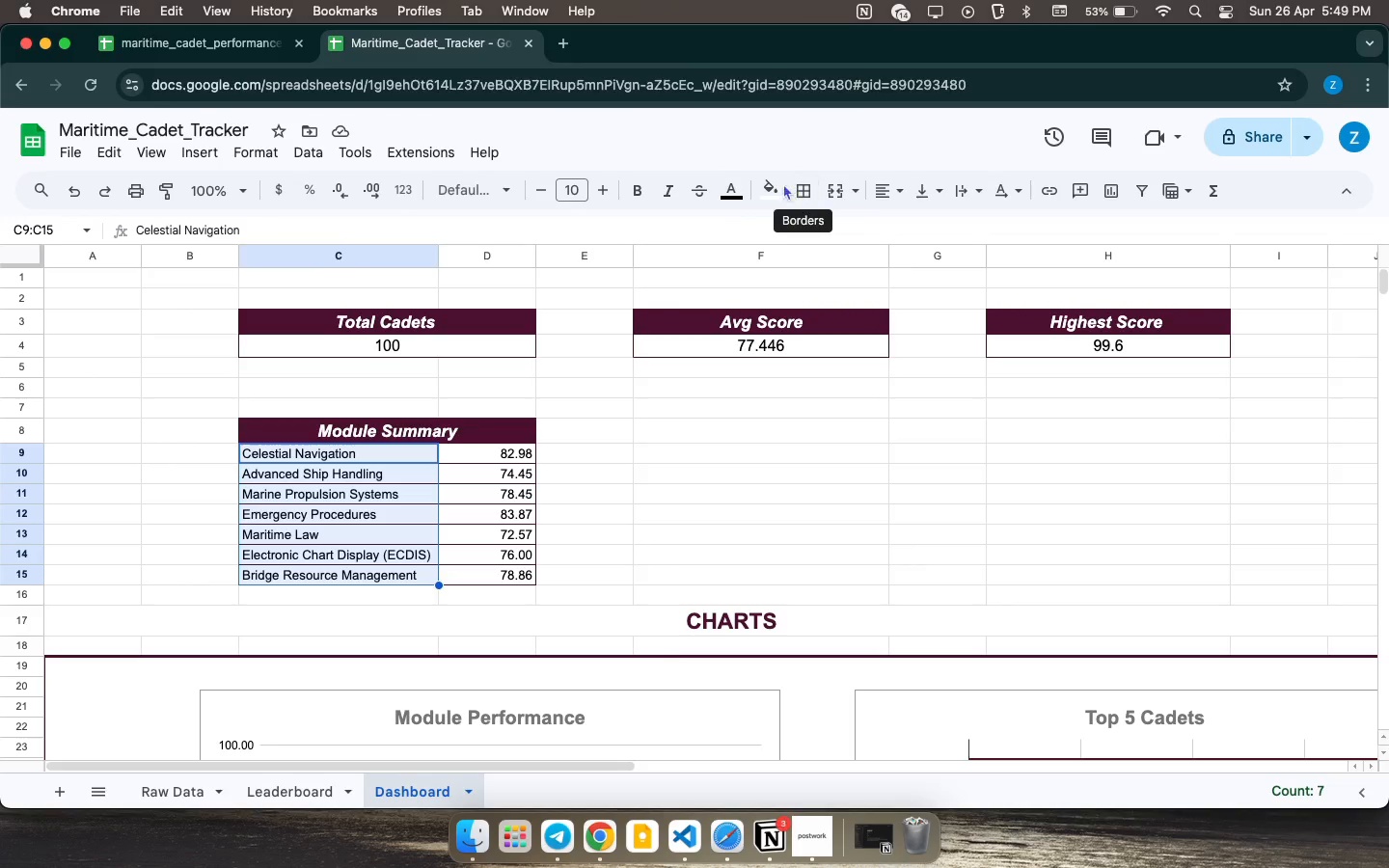 
left_click([770, 189])
 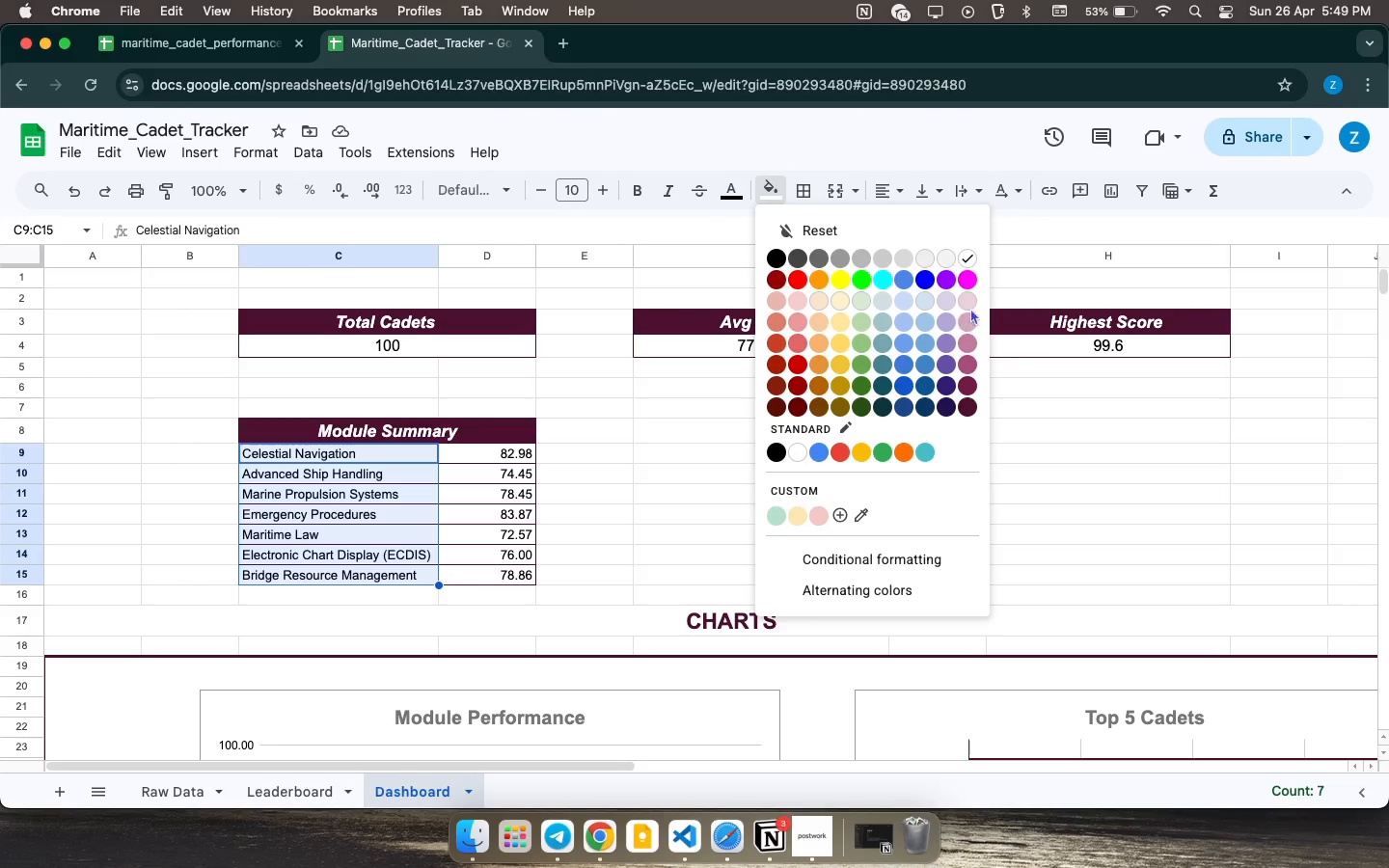 
left_click([971, 304])
 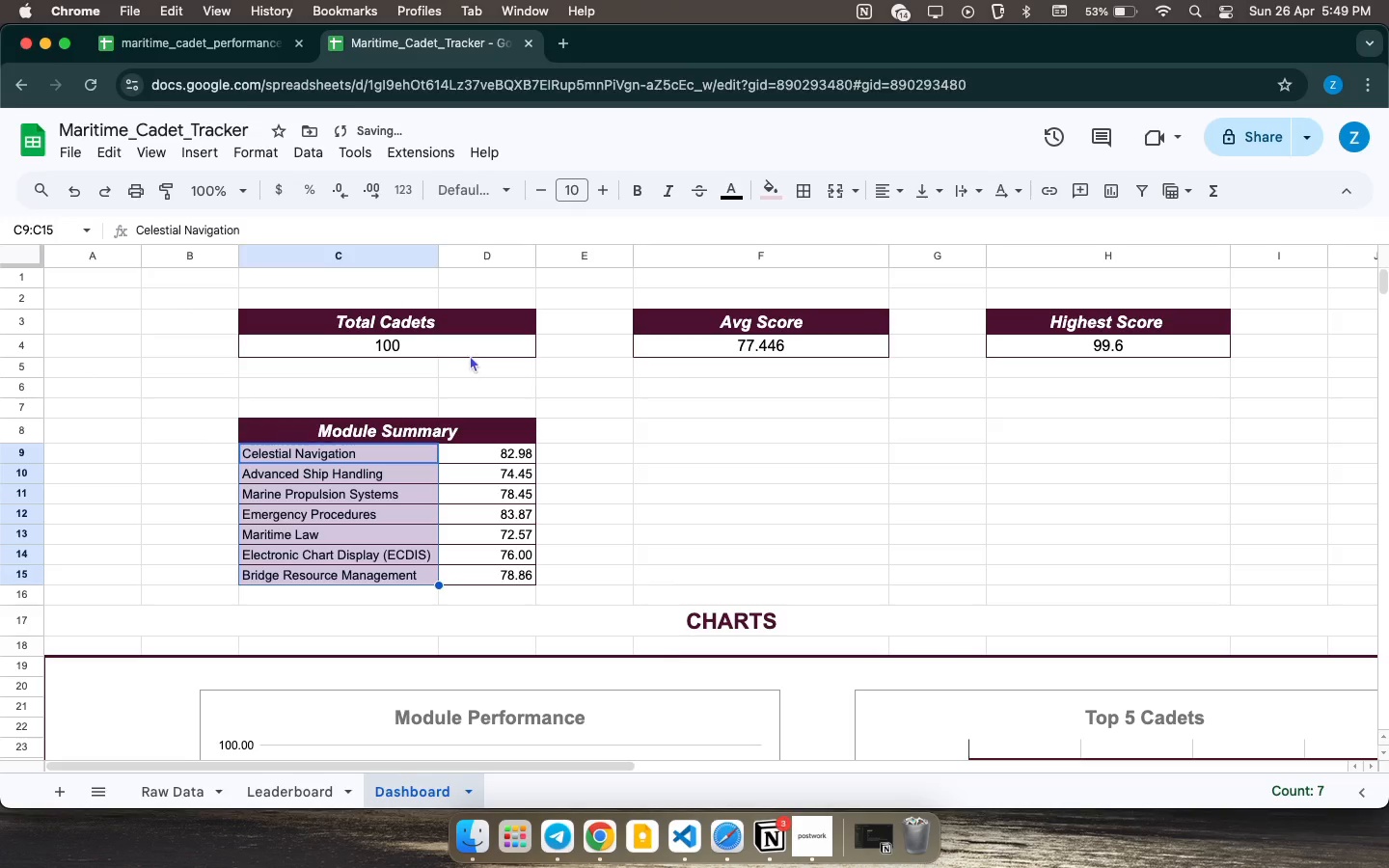 
left_click([476, 348])
 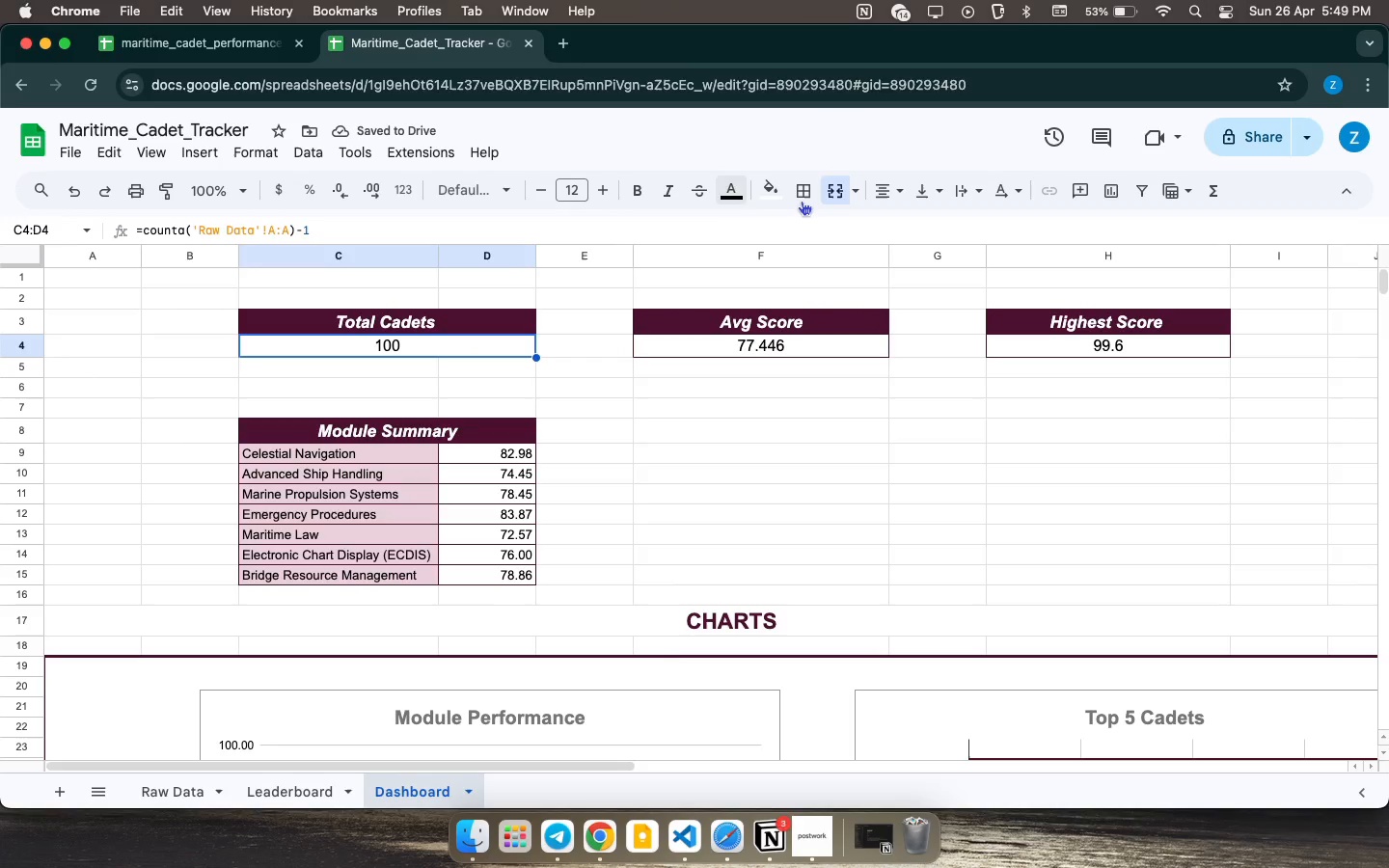 
left_click([779, 200])
 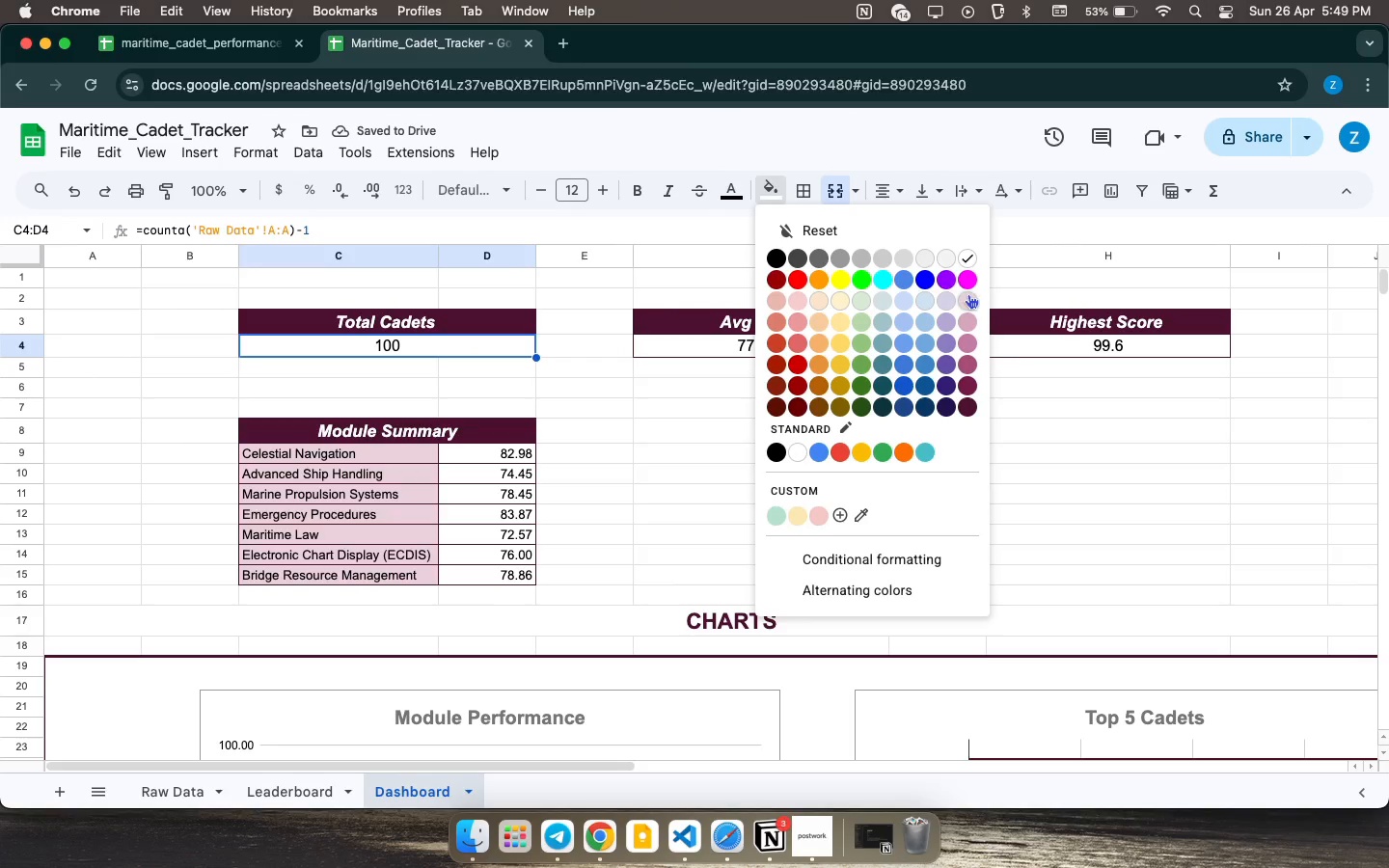 
left_click([968, 297])
 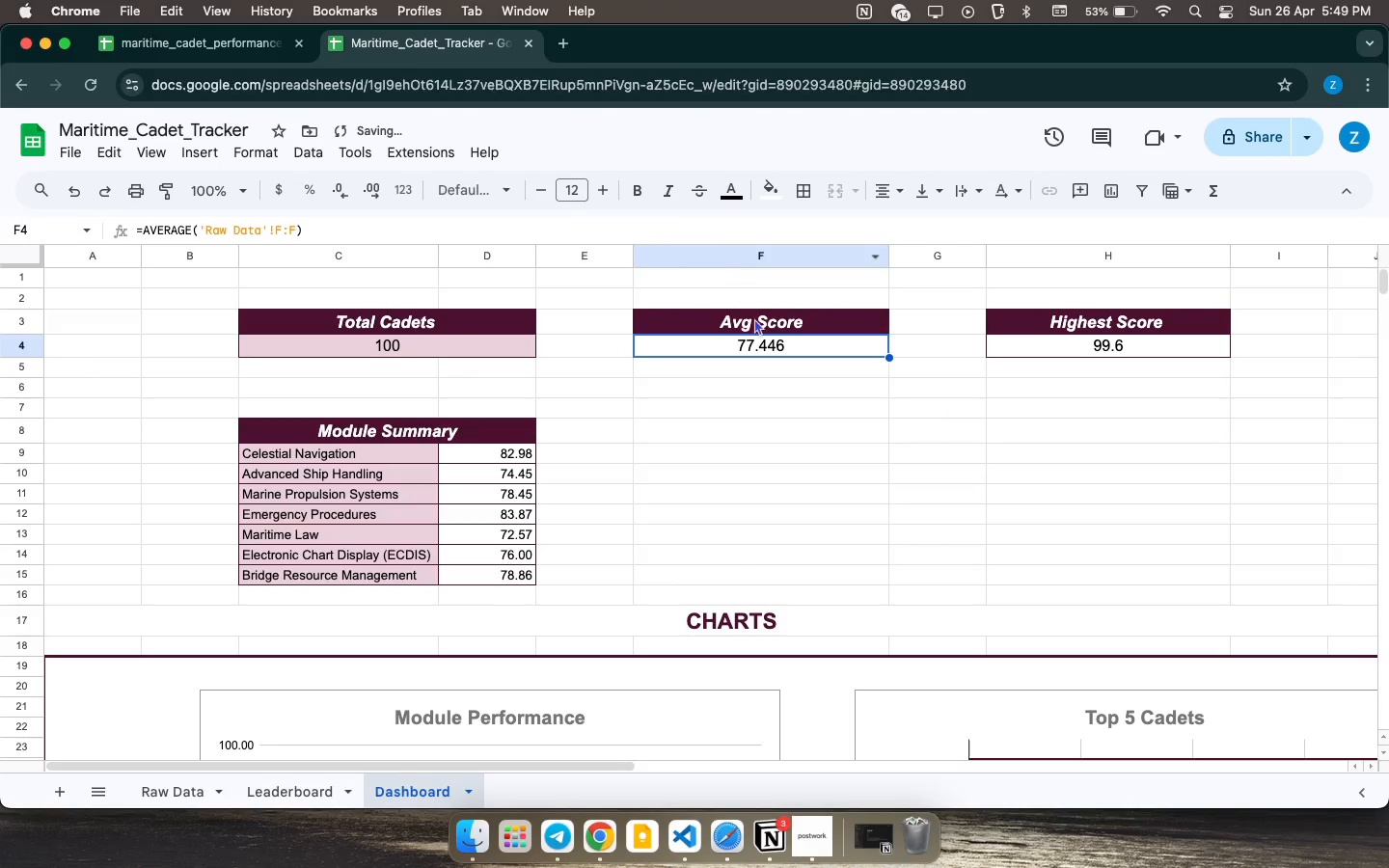 
left_click([756, 349])
 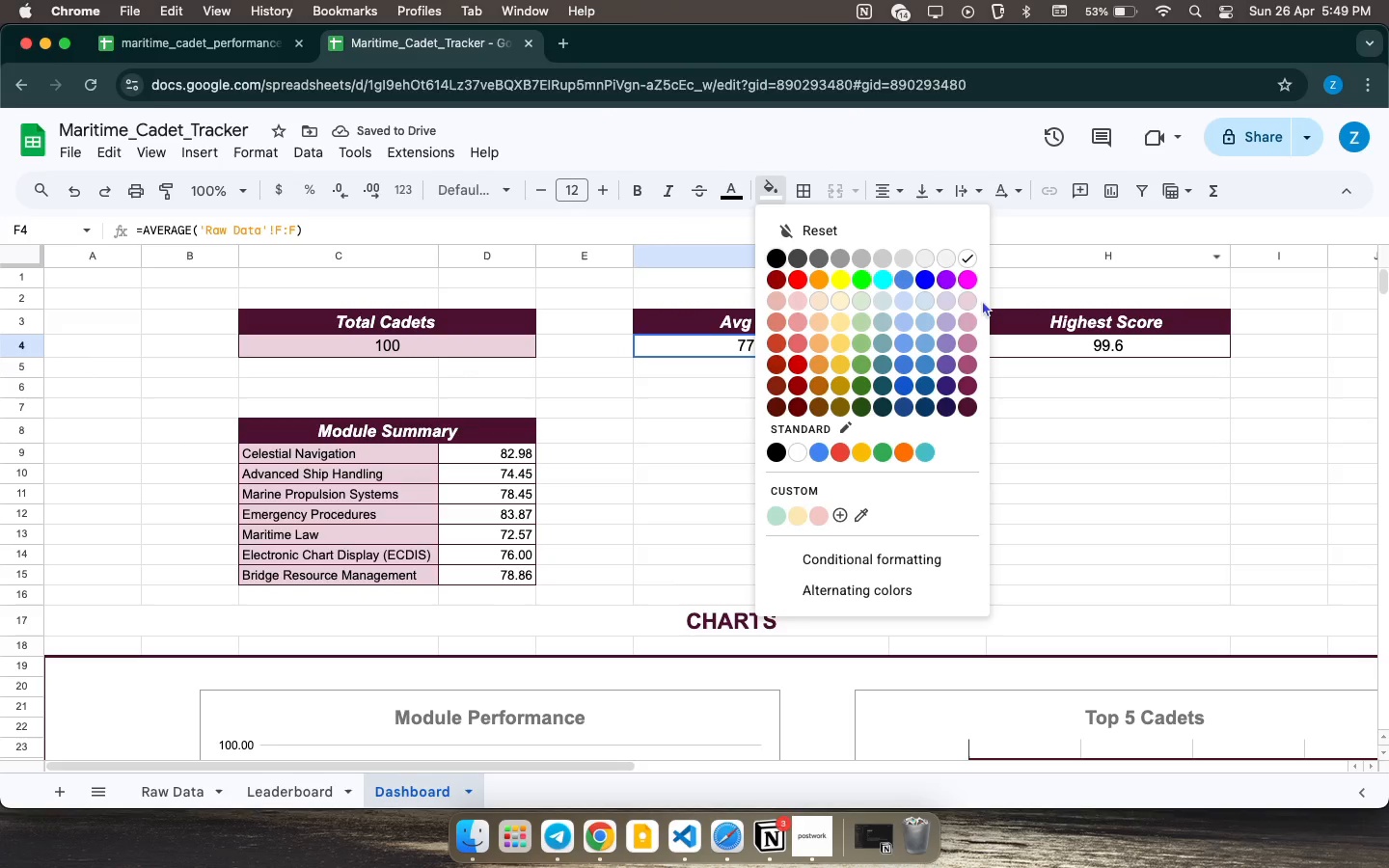 
left_click([969, 305])
 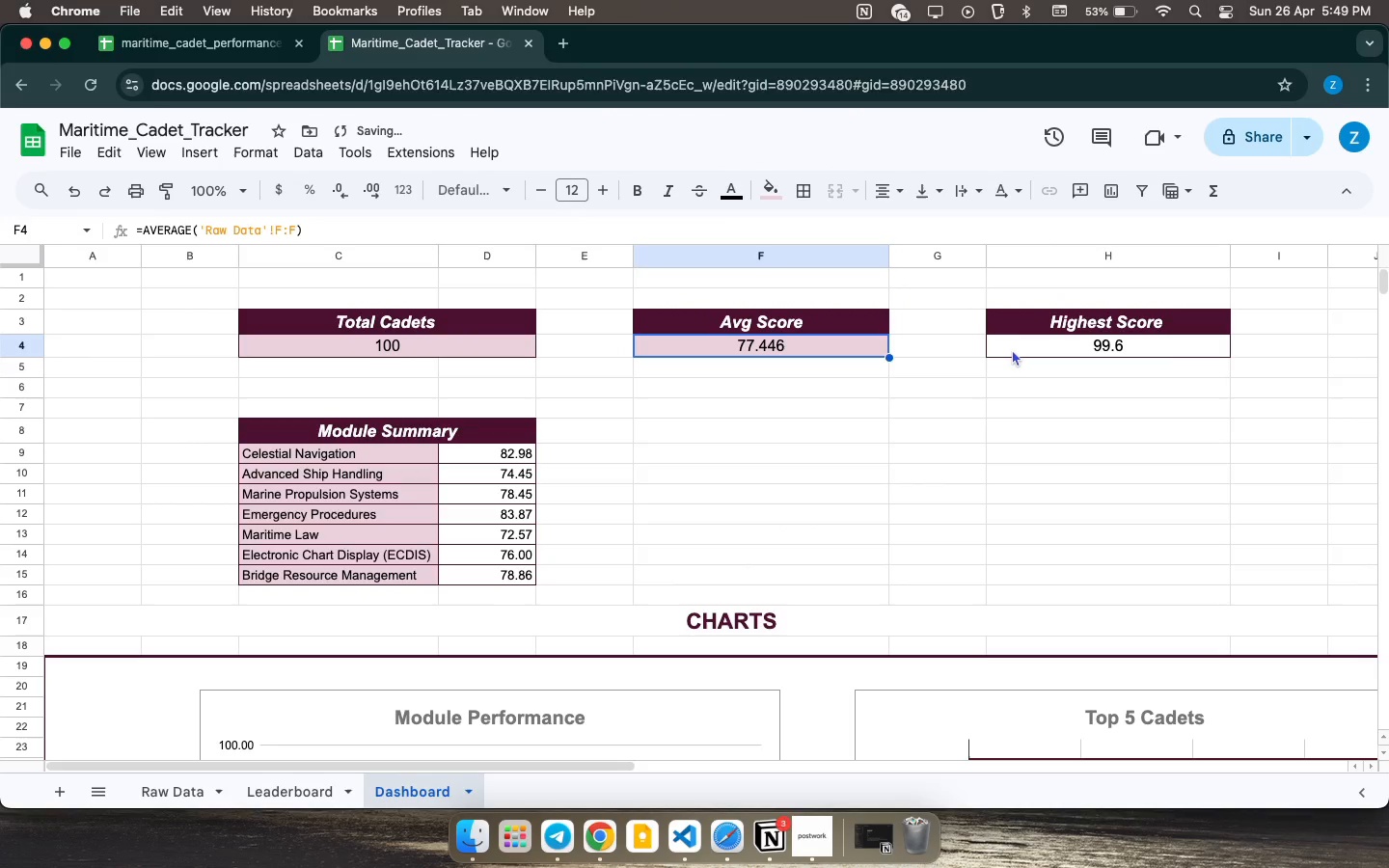 
left_click([1012, 349])
 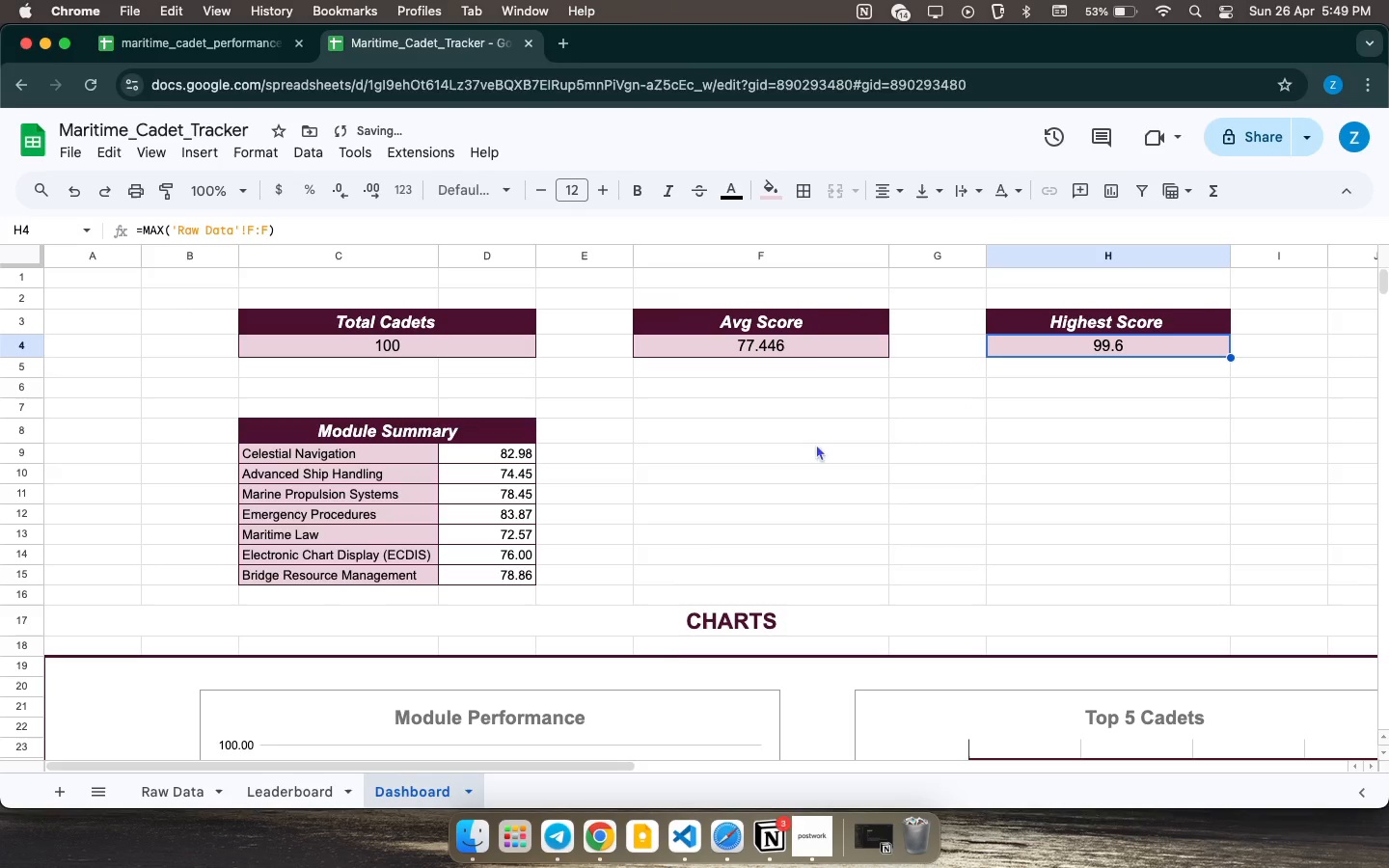 
scroll: coordinate [652, 538], scroll_direction: up, amount: 10.0
 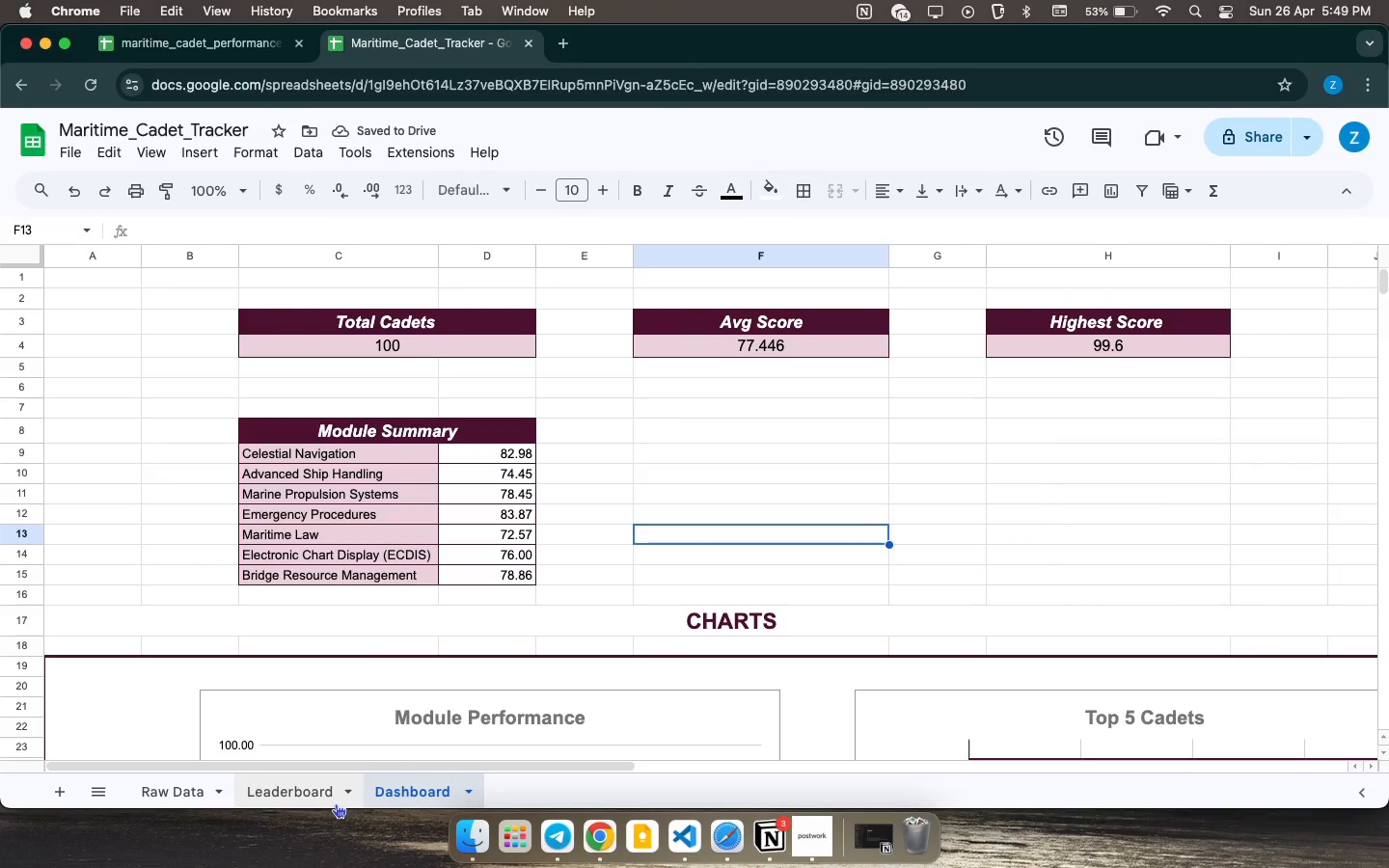 
left_click([325, 805])
 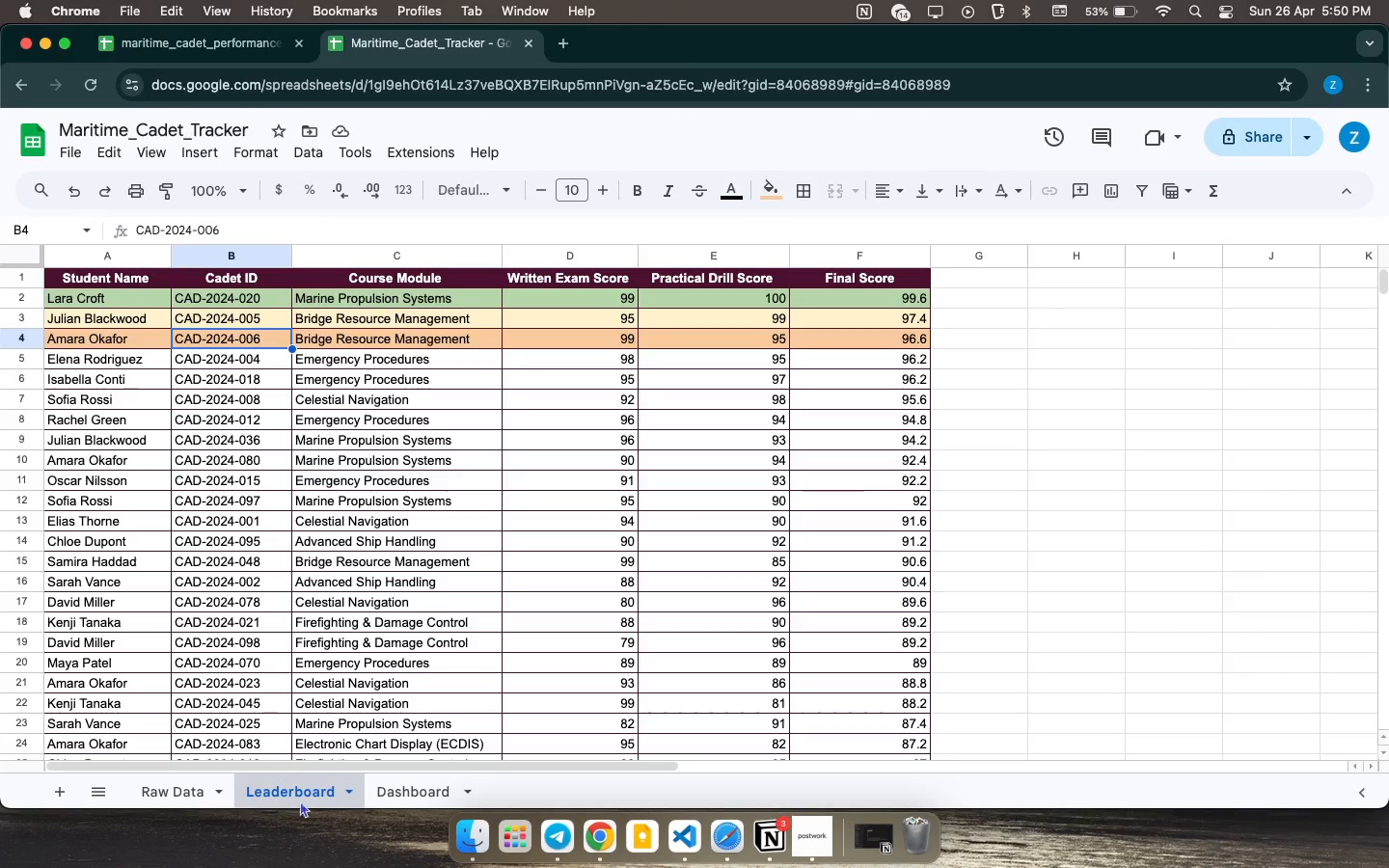 
left_click([400, 794])
 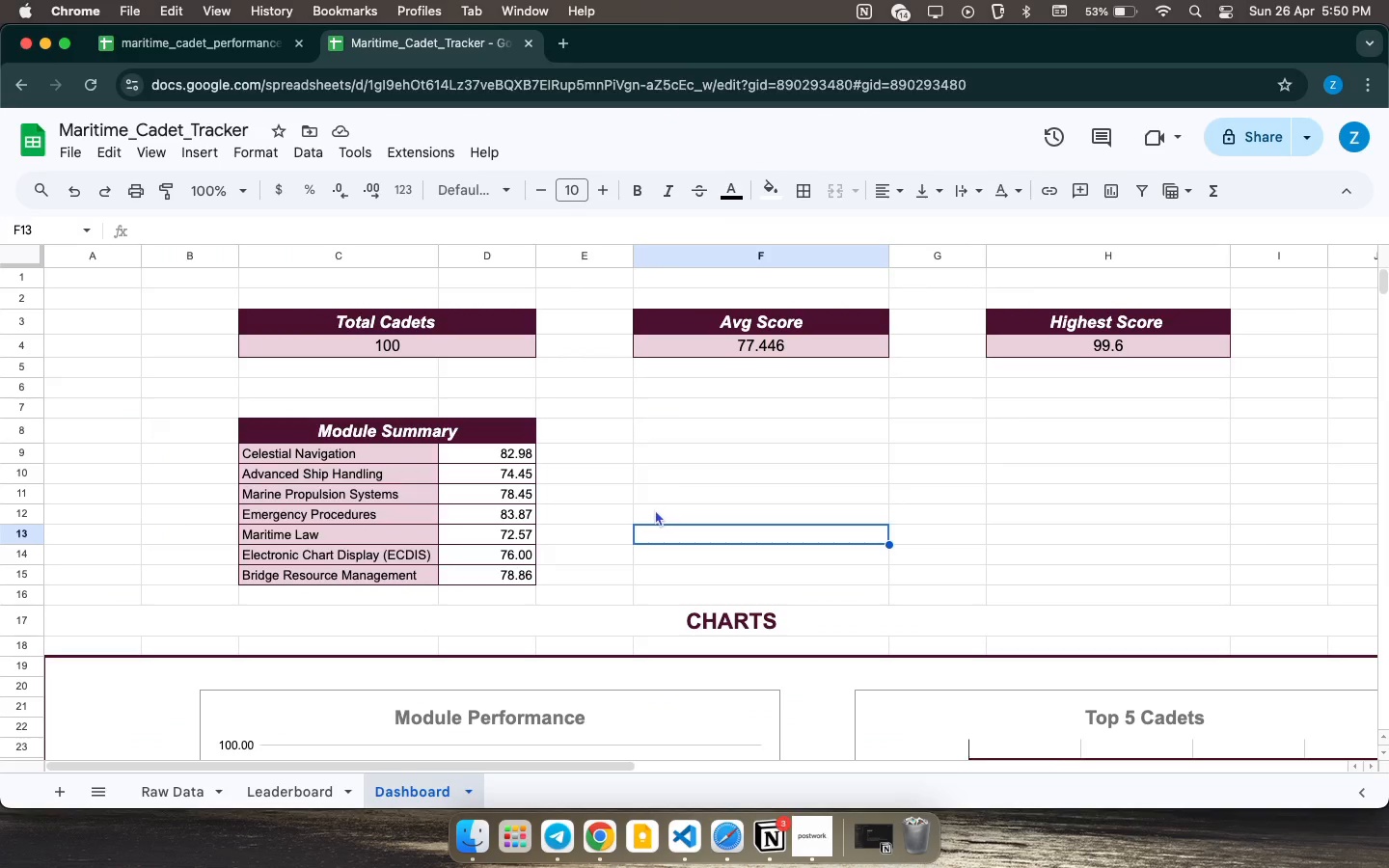 
scroll: coordinate [651, 512], scroll_direction: down, amount: 15.0
 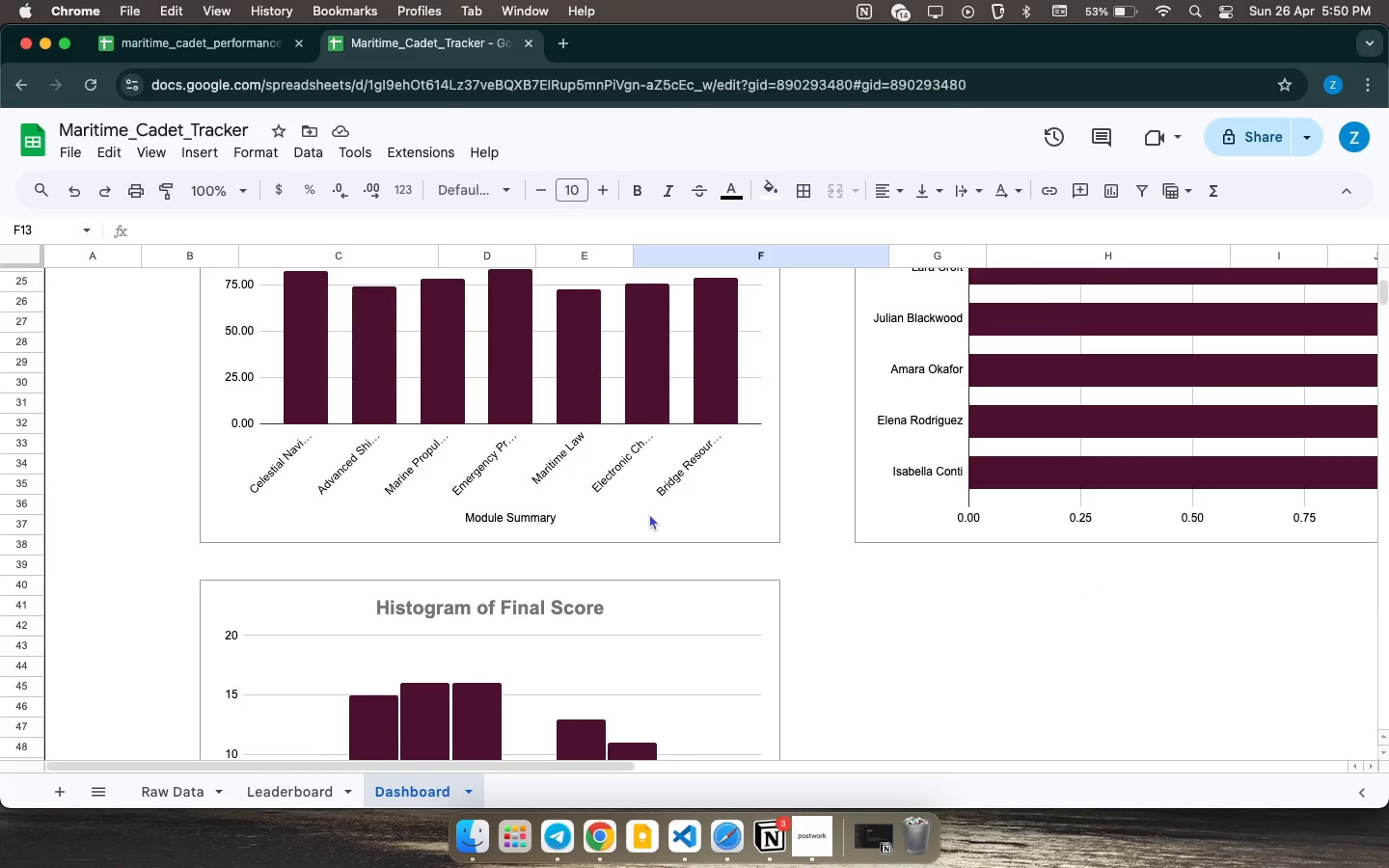 
wait(8.17)
 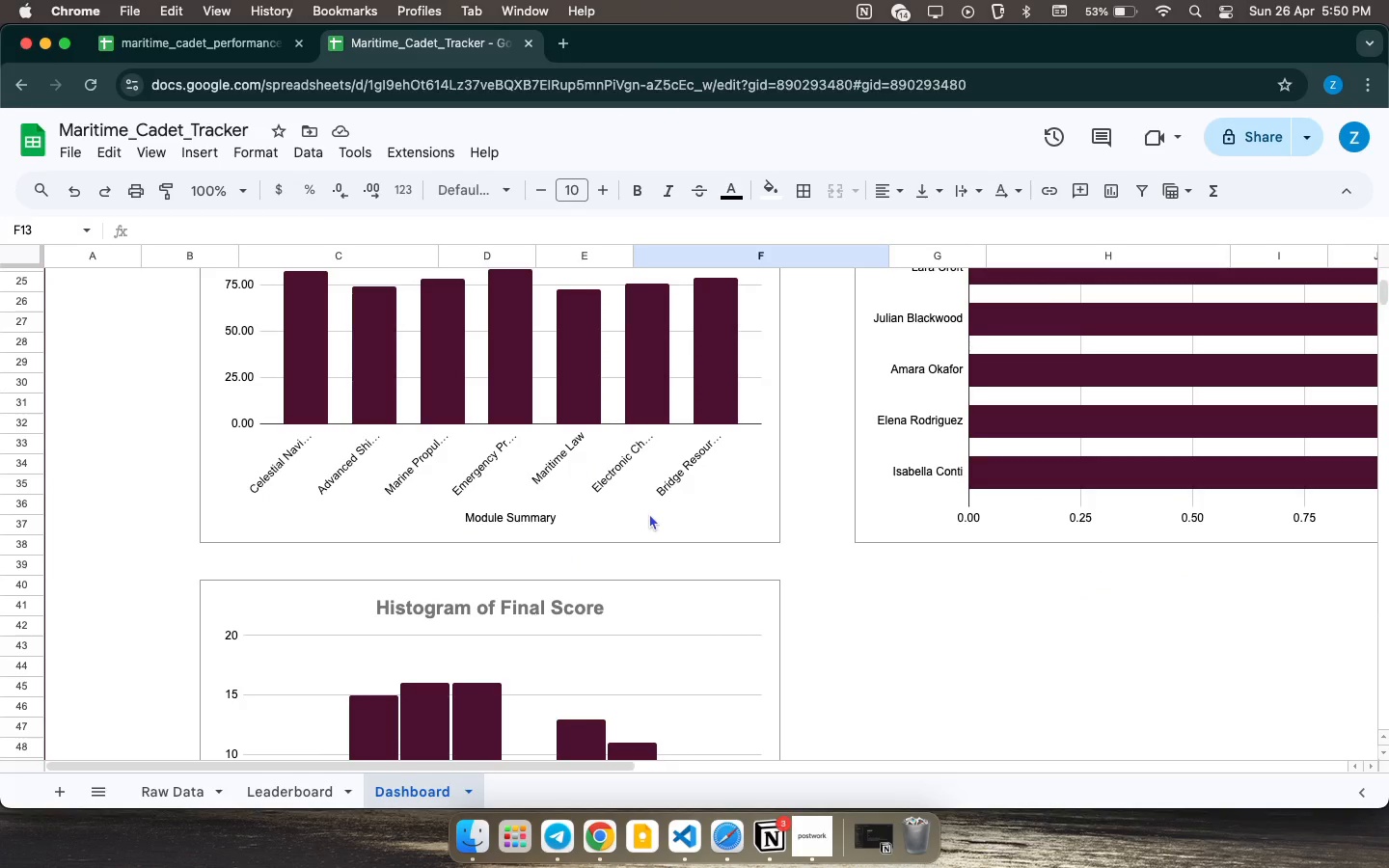 
left_click([61, 149])
 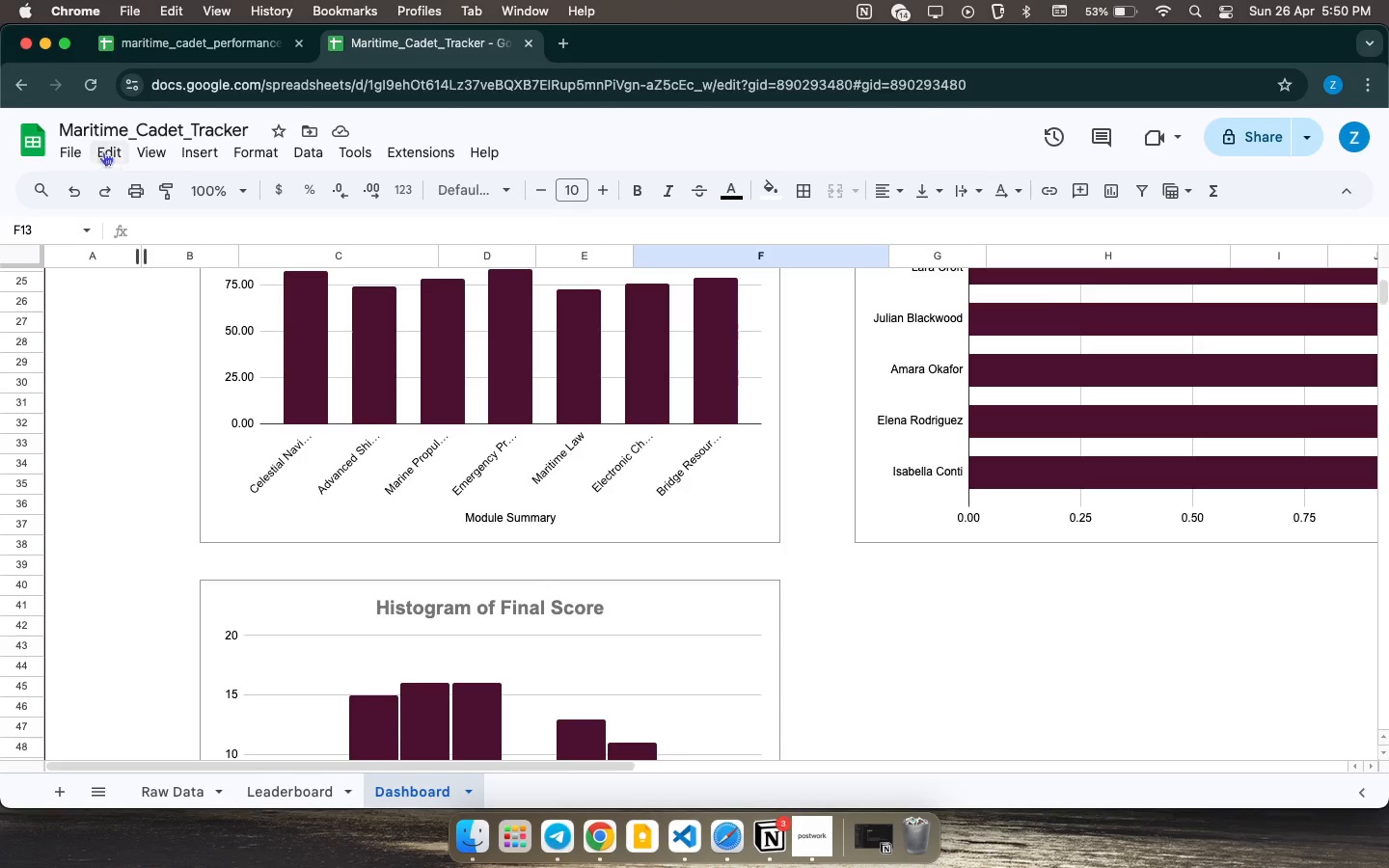 
left_click([76, 151])
 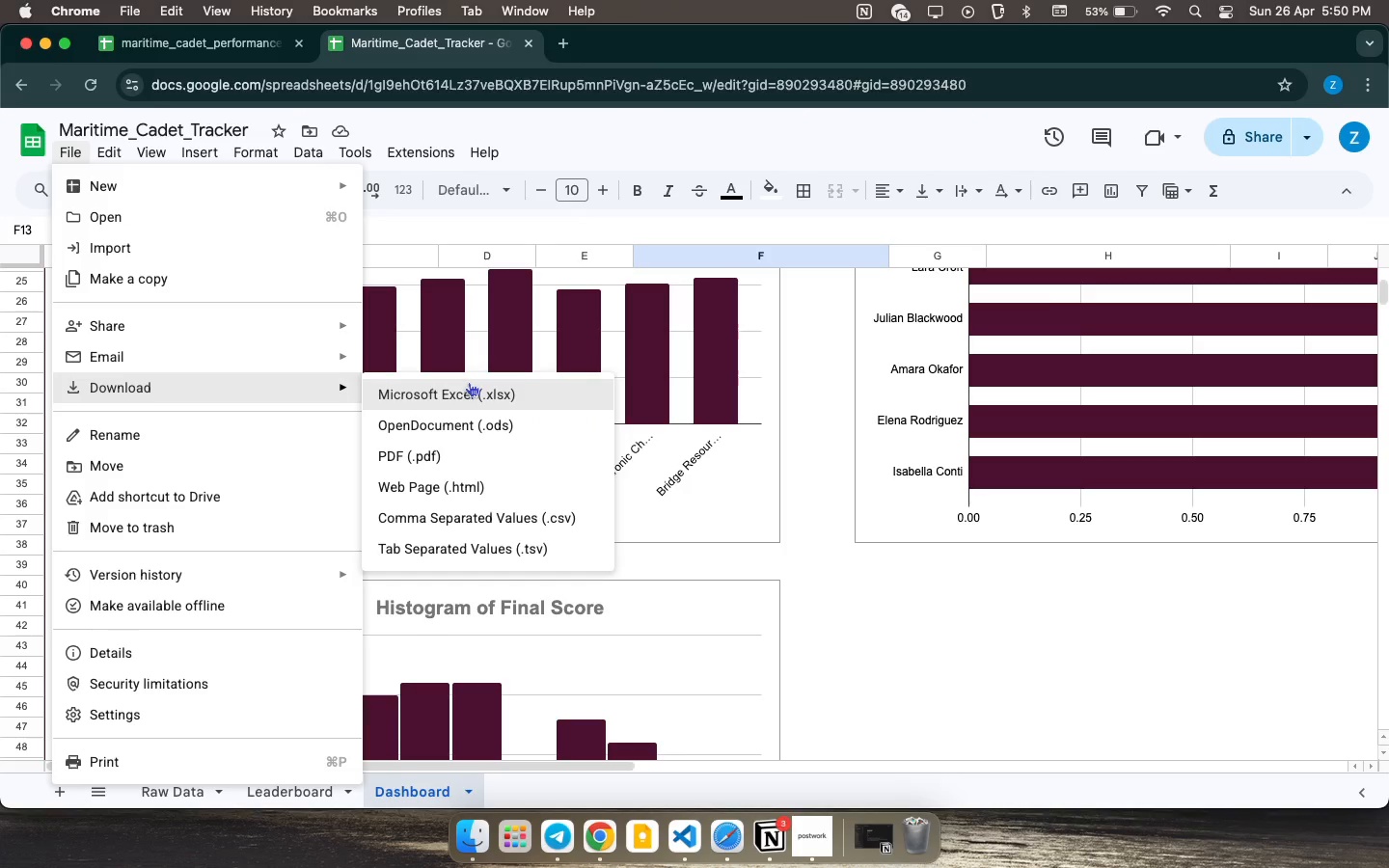 
left_click([470, 389])
 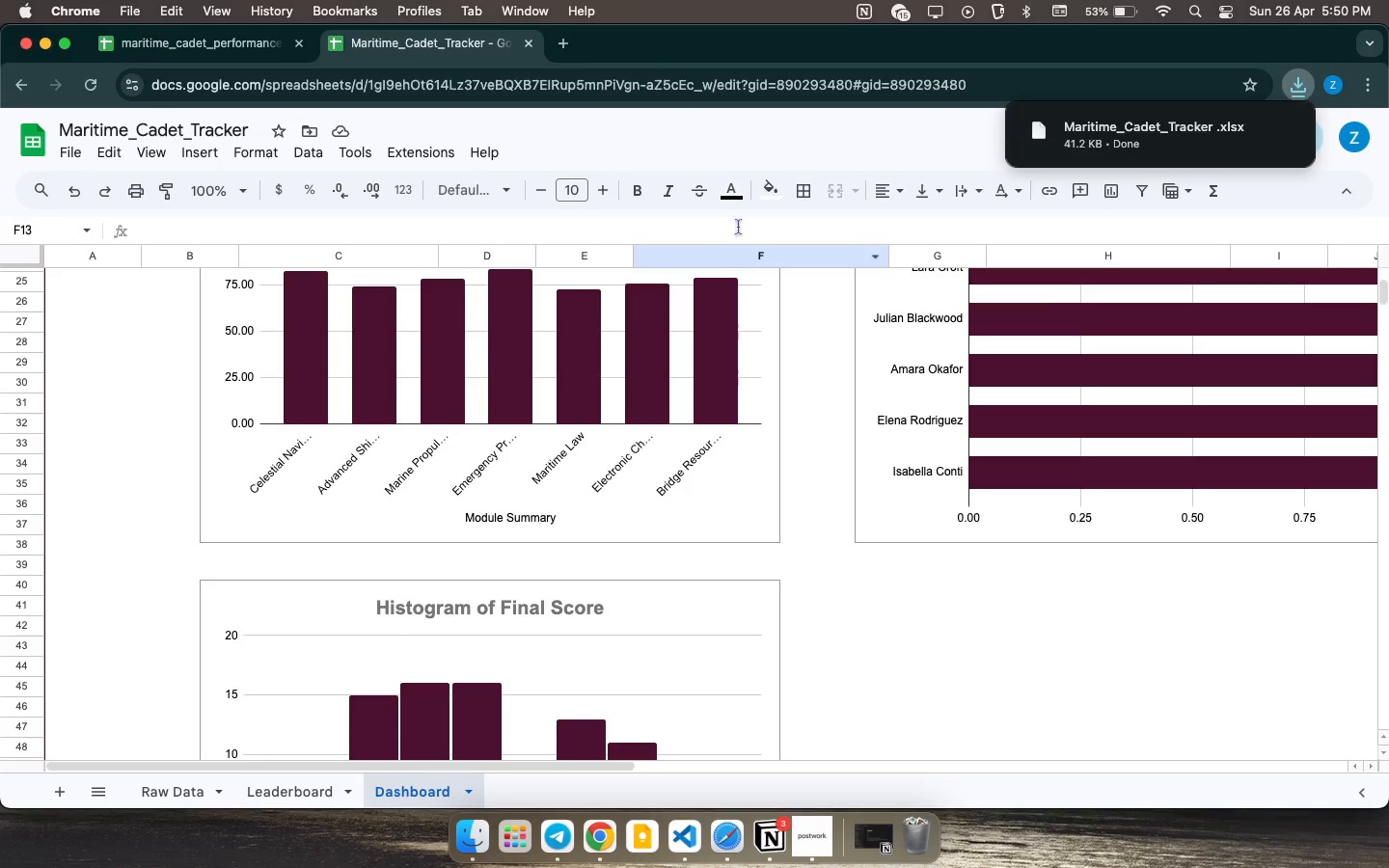 
mouse_move([766, 177])
 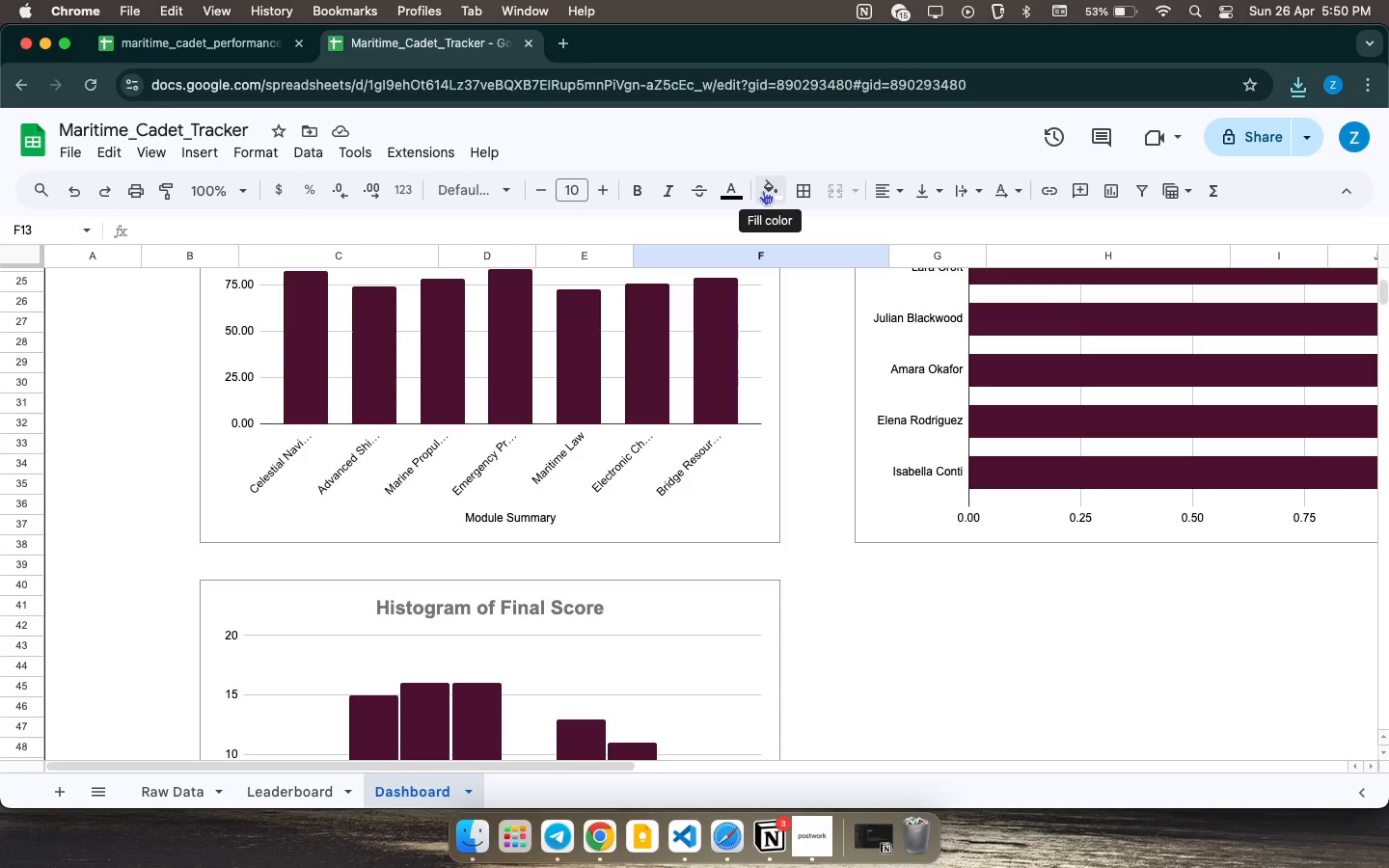 
wait(10.7)
 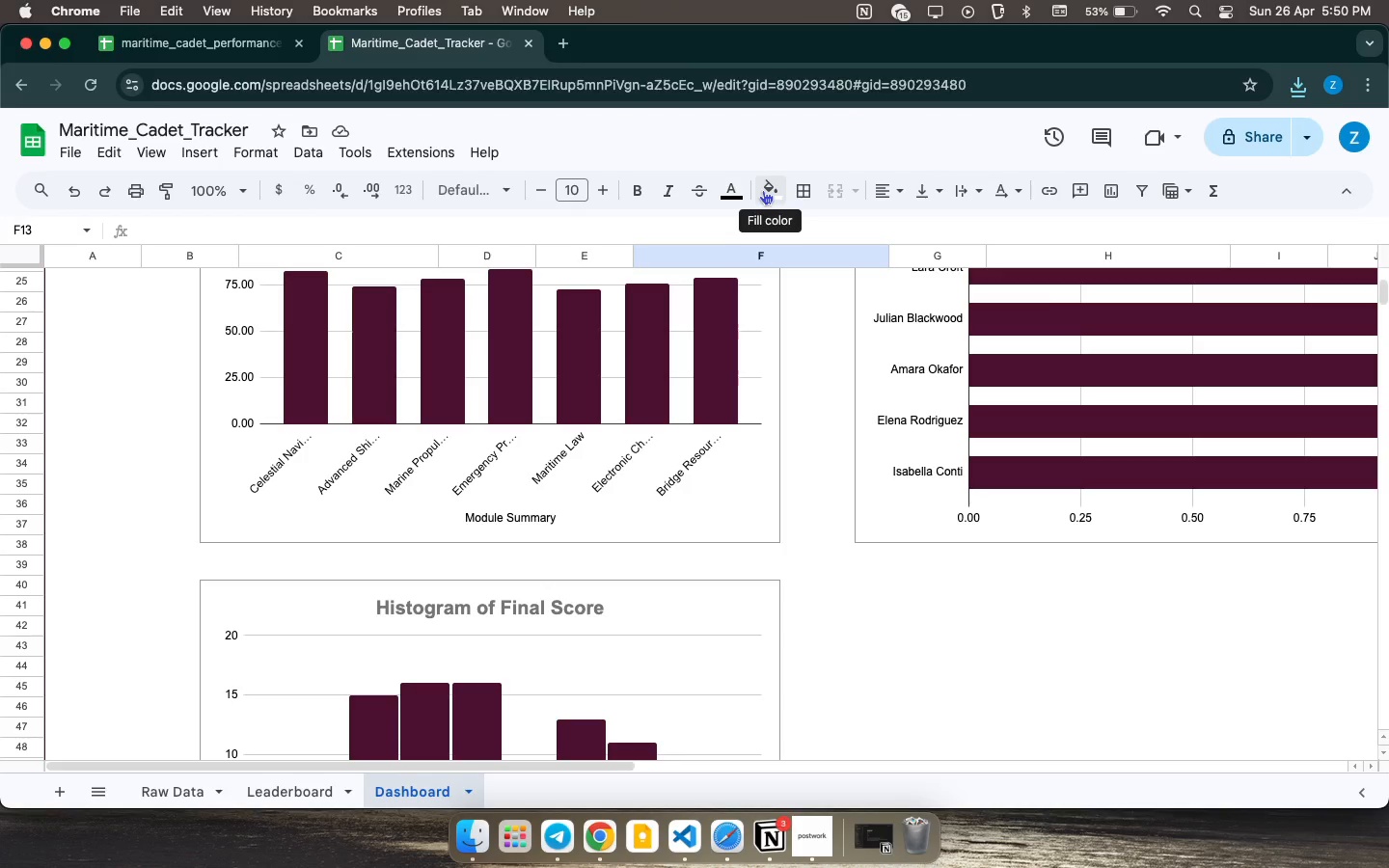 
mouse_move([784, 197])
 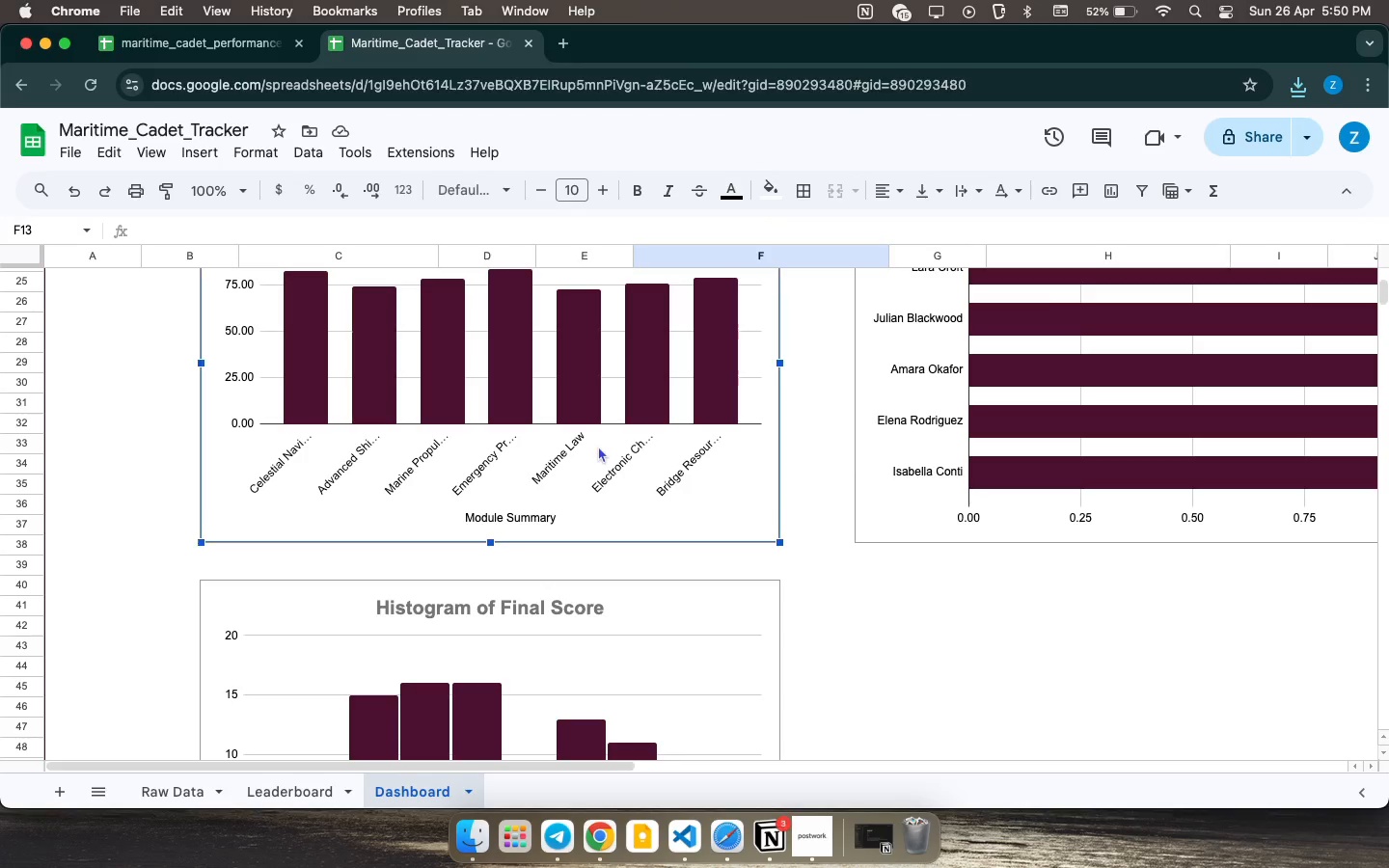 
left_click([598, 446])
 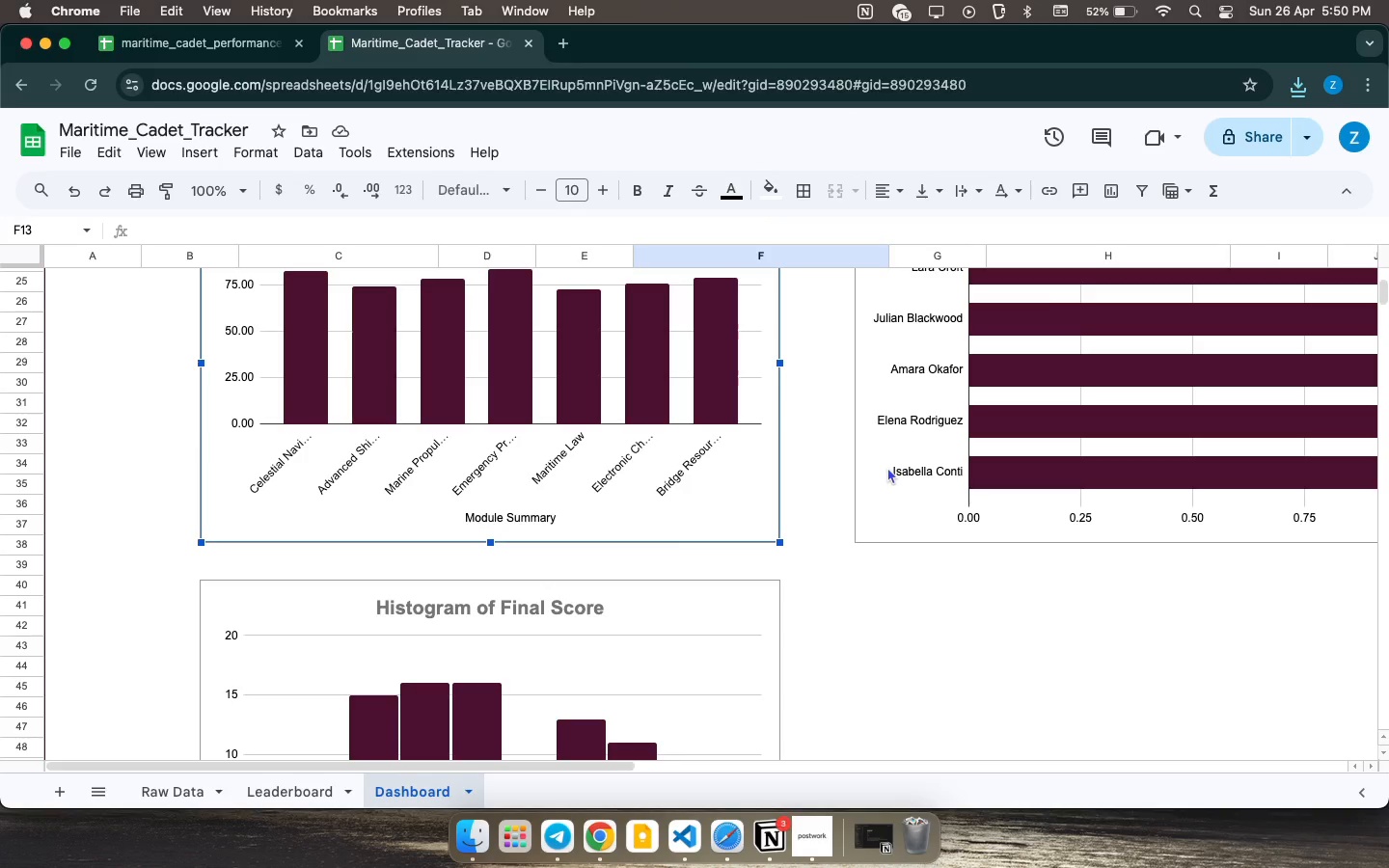 
left_click([887, 467])
 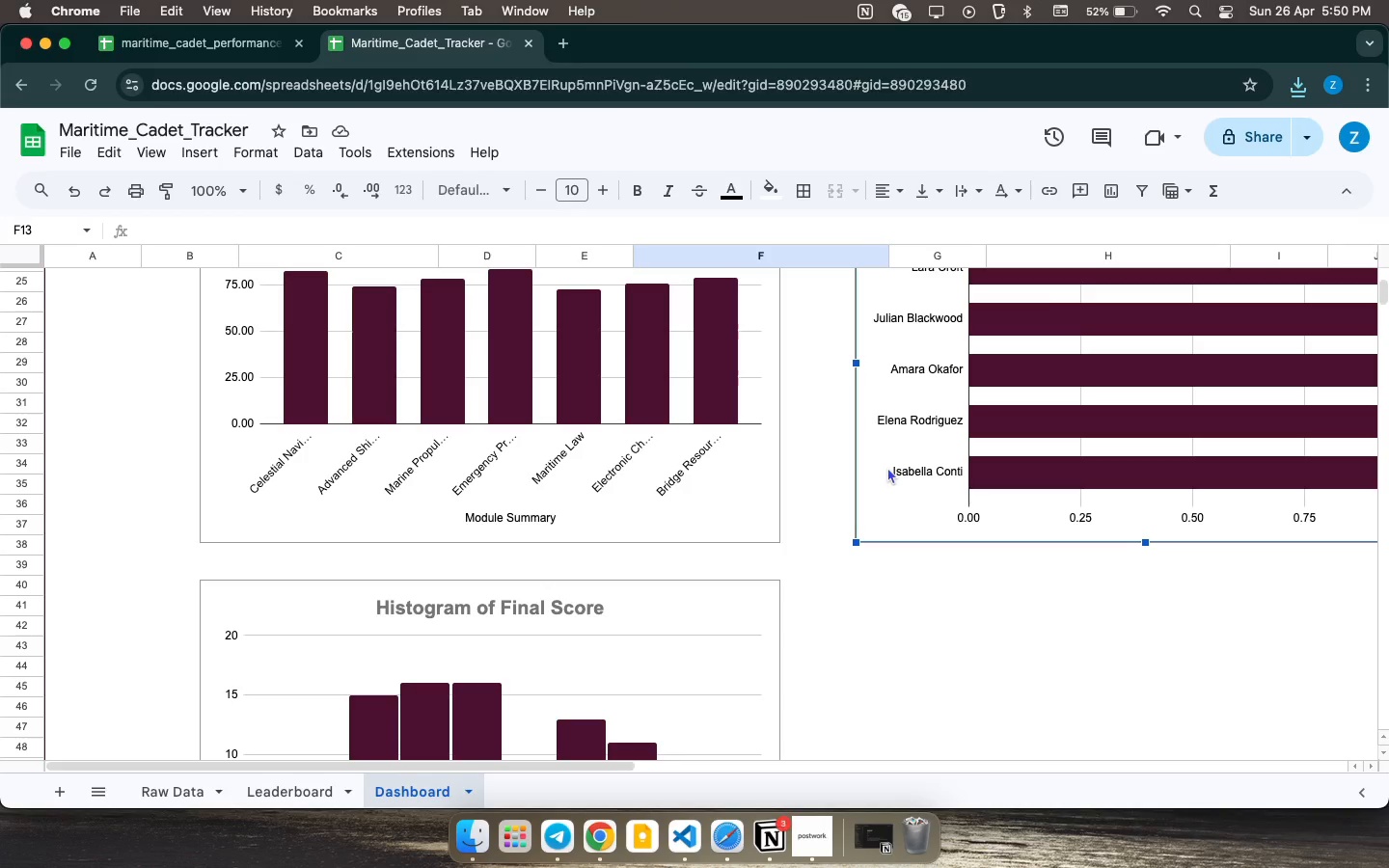 
wait(21.45)
 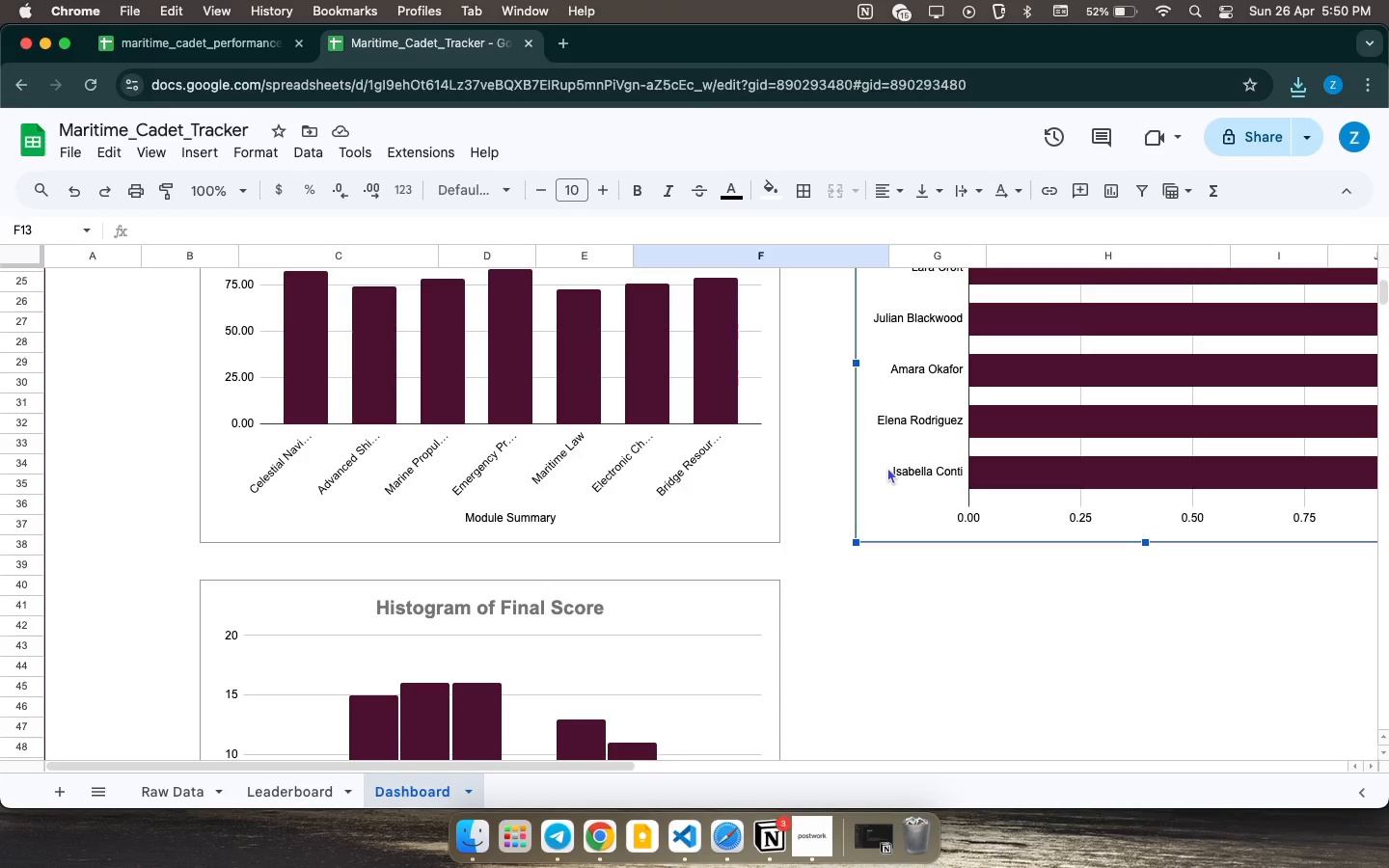 
left_click([68, 153])
 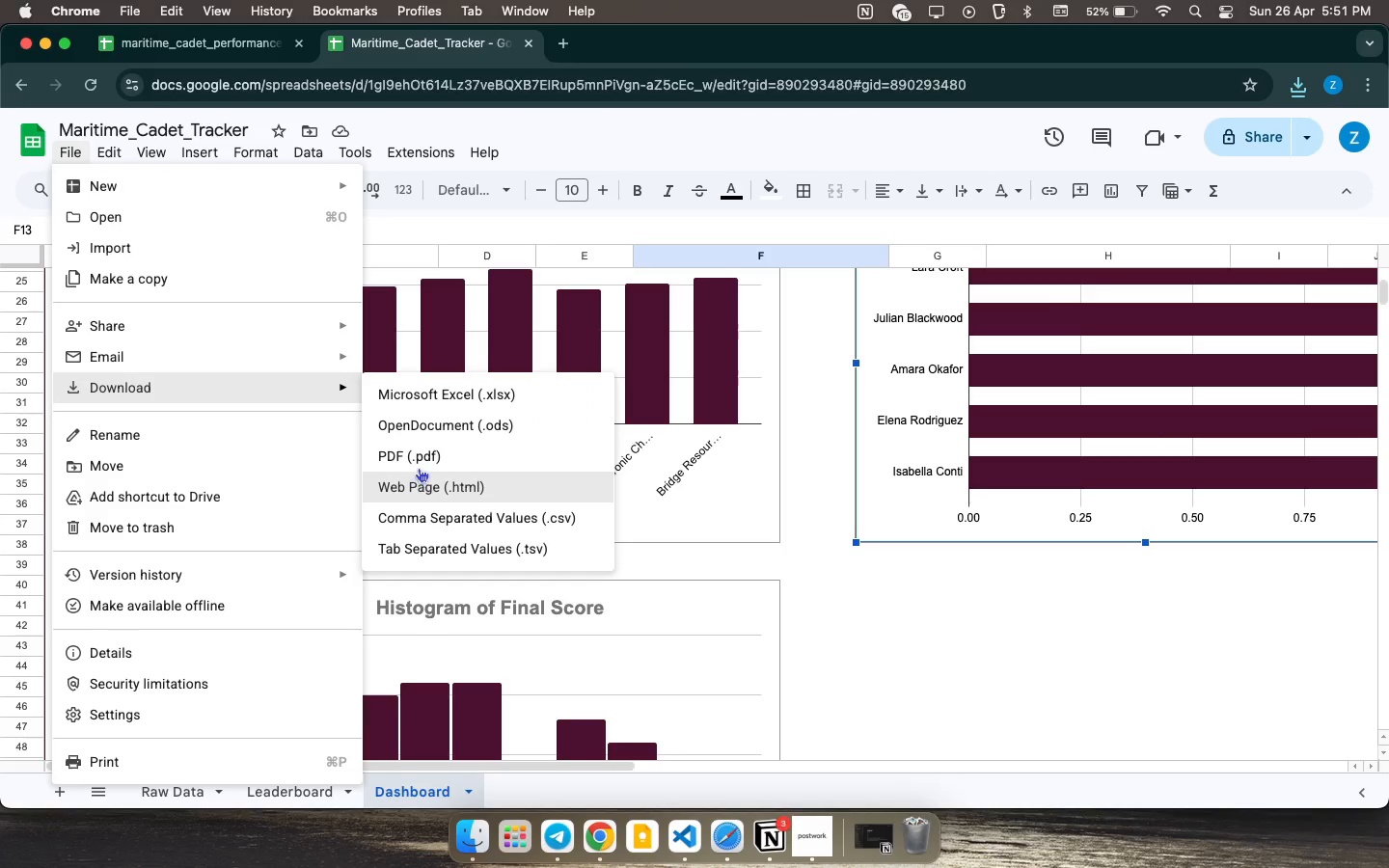 
left_click([423, 460])
 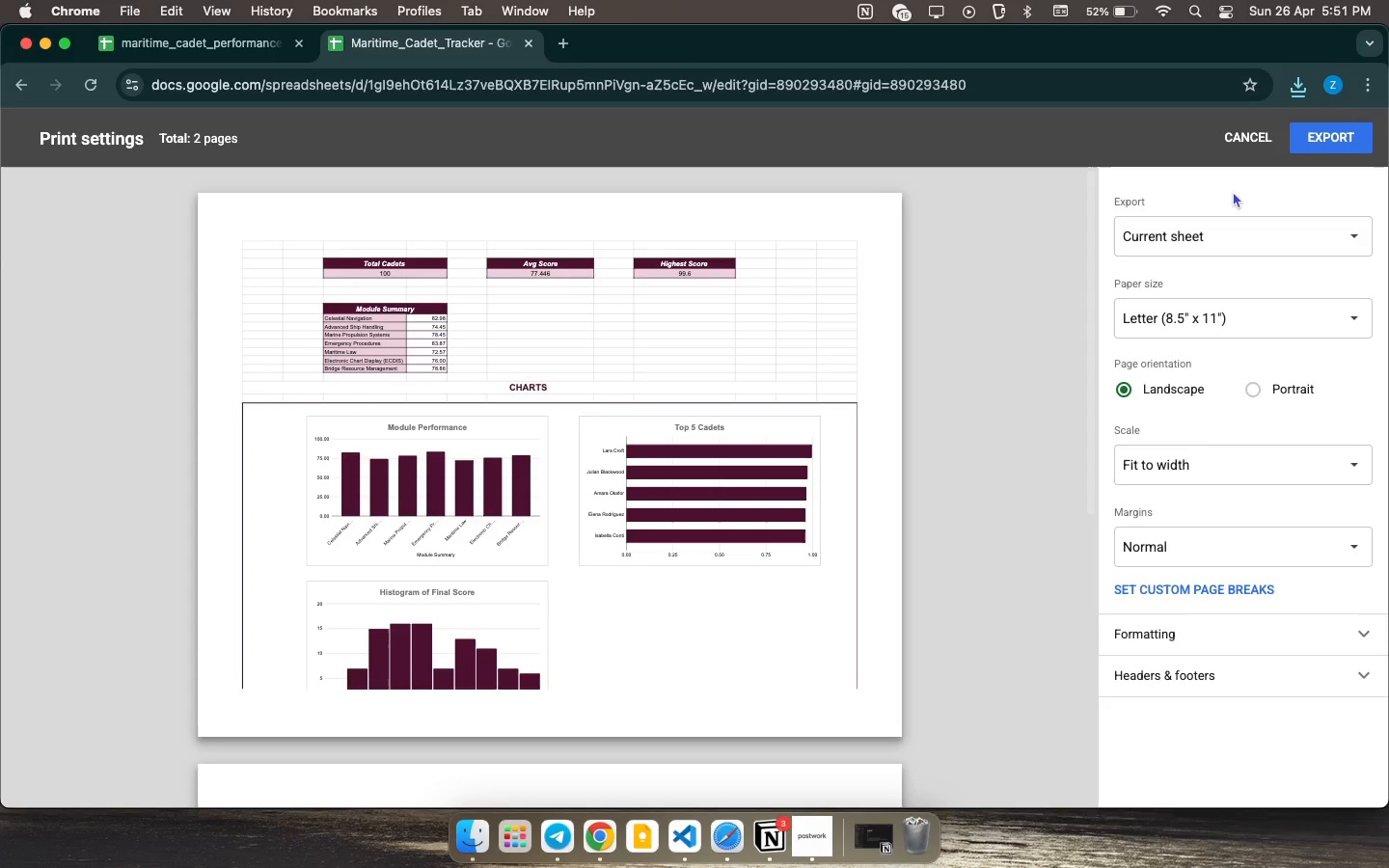 
wait(5.42)
 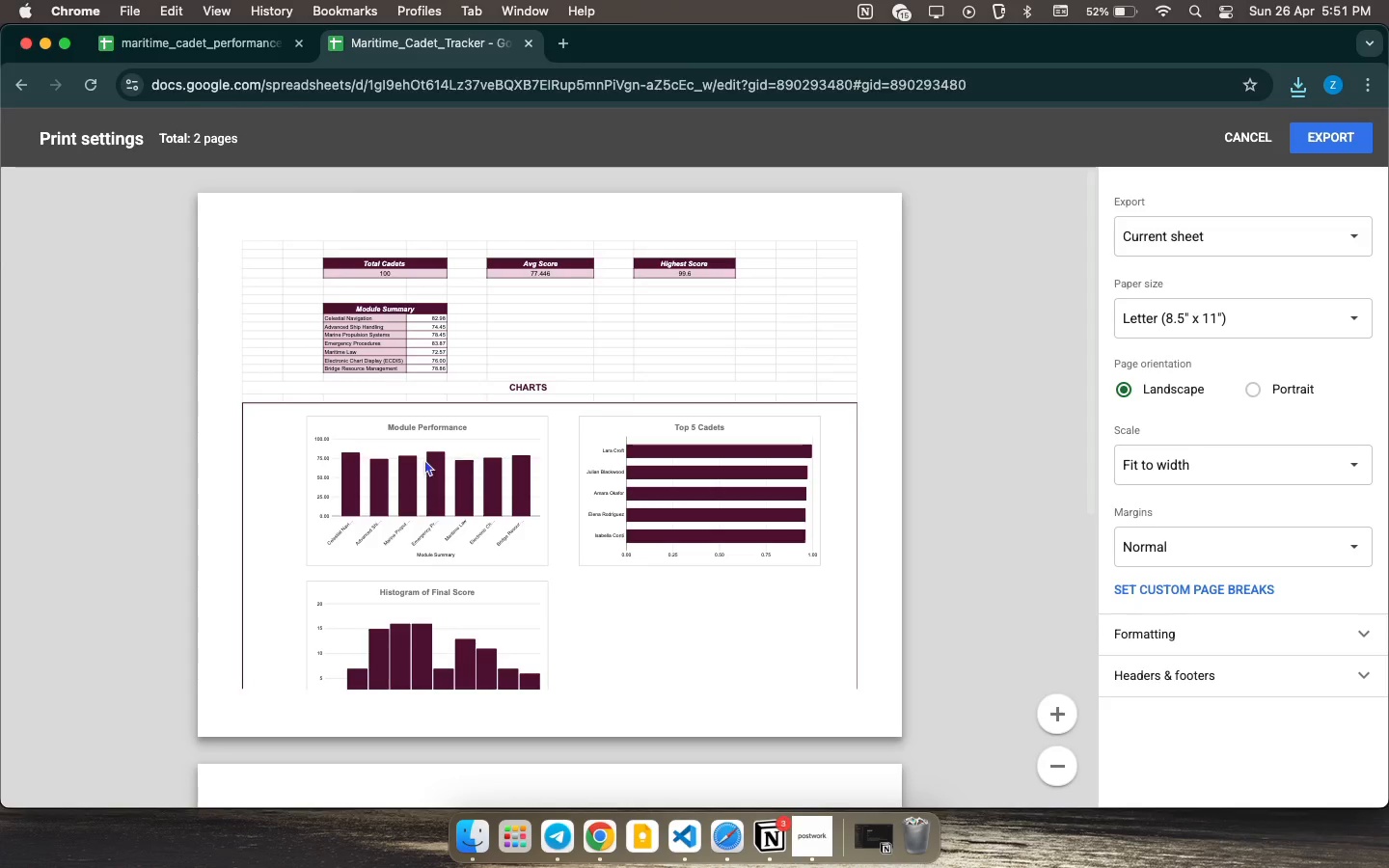 
left_click([1322, 141])
 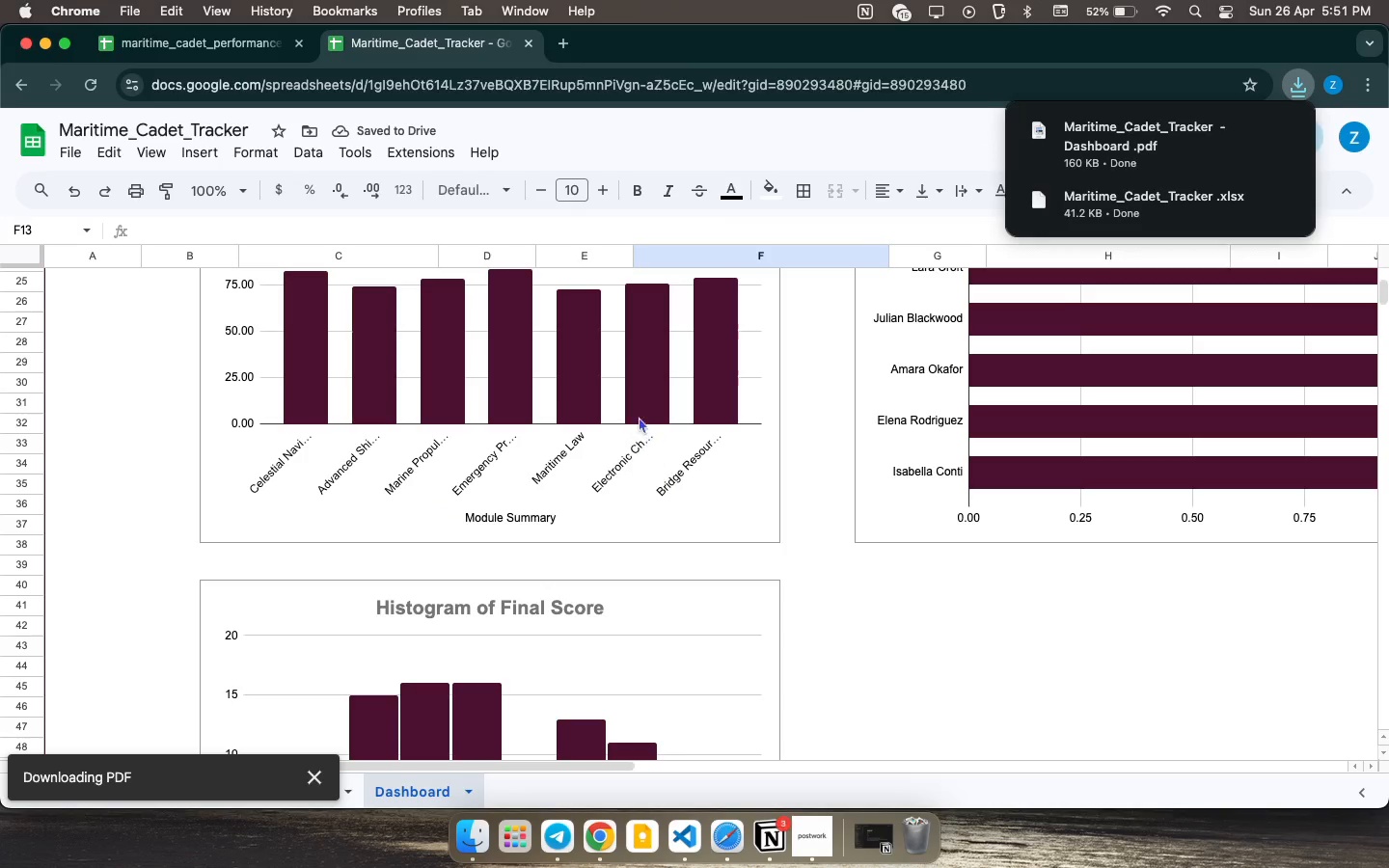 
left_click_drag(start_coordinate=[167, 311], to_coordinate=[164, 315])
 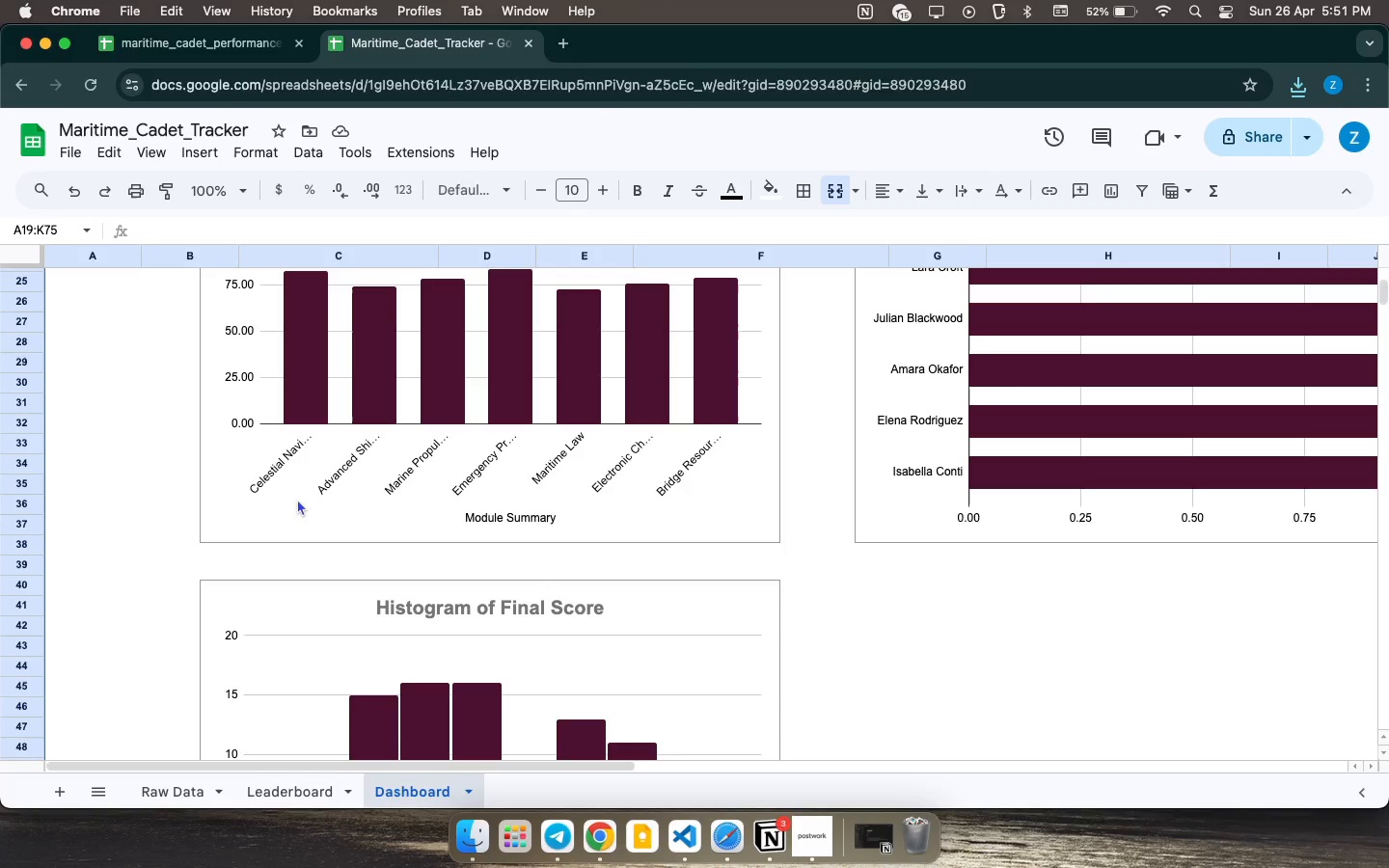 
wait(17.0)
 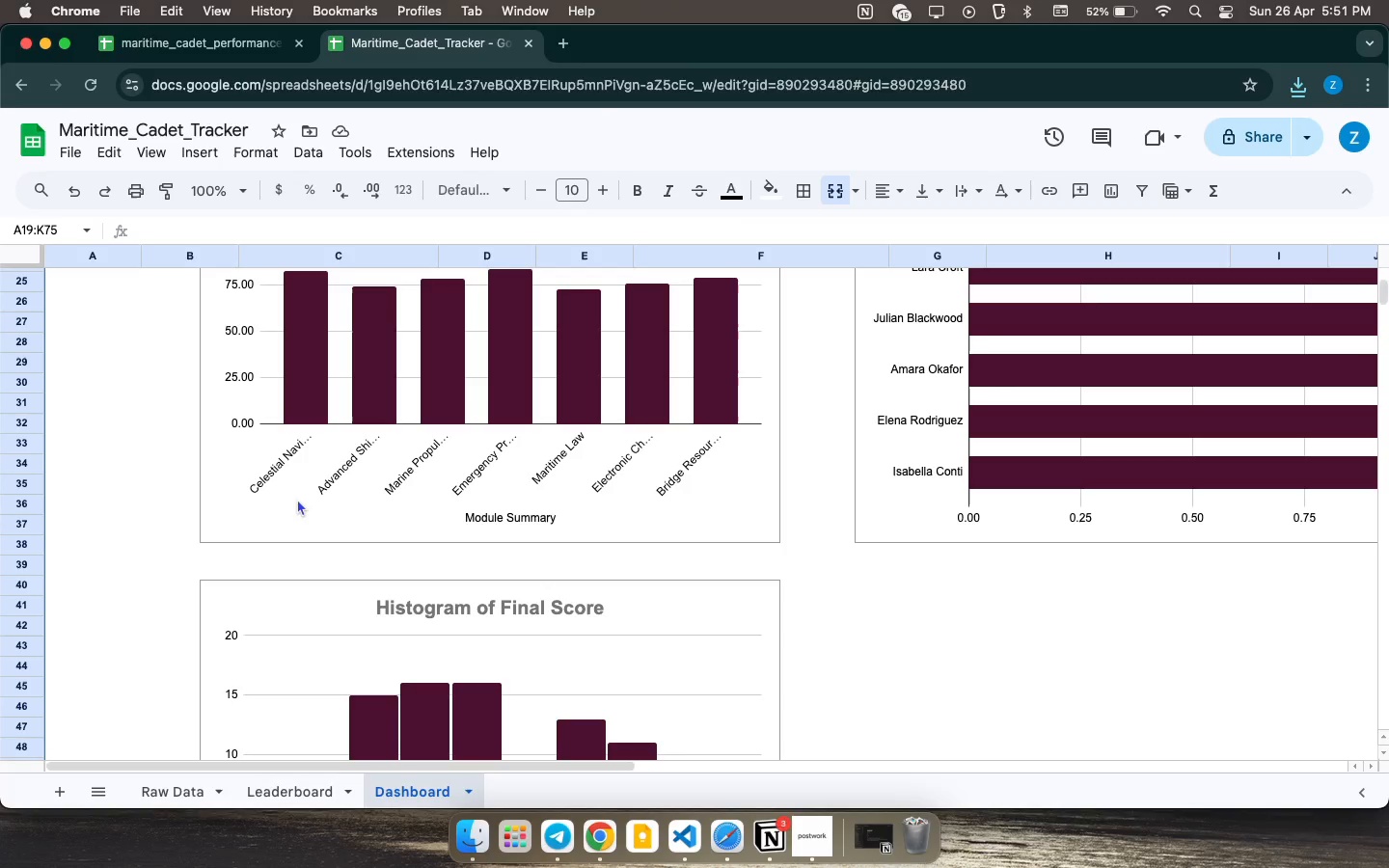 
left_click([807, 838])